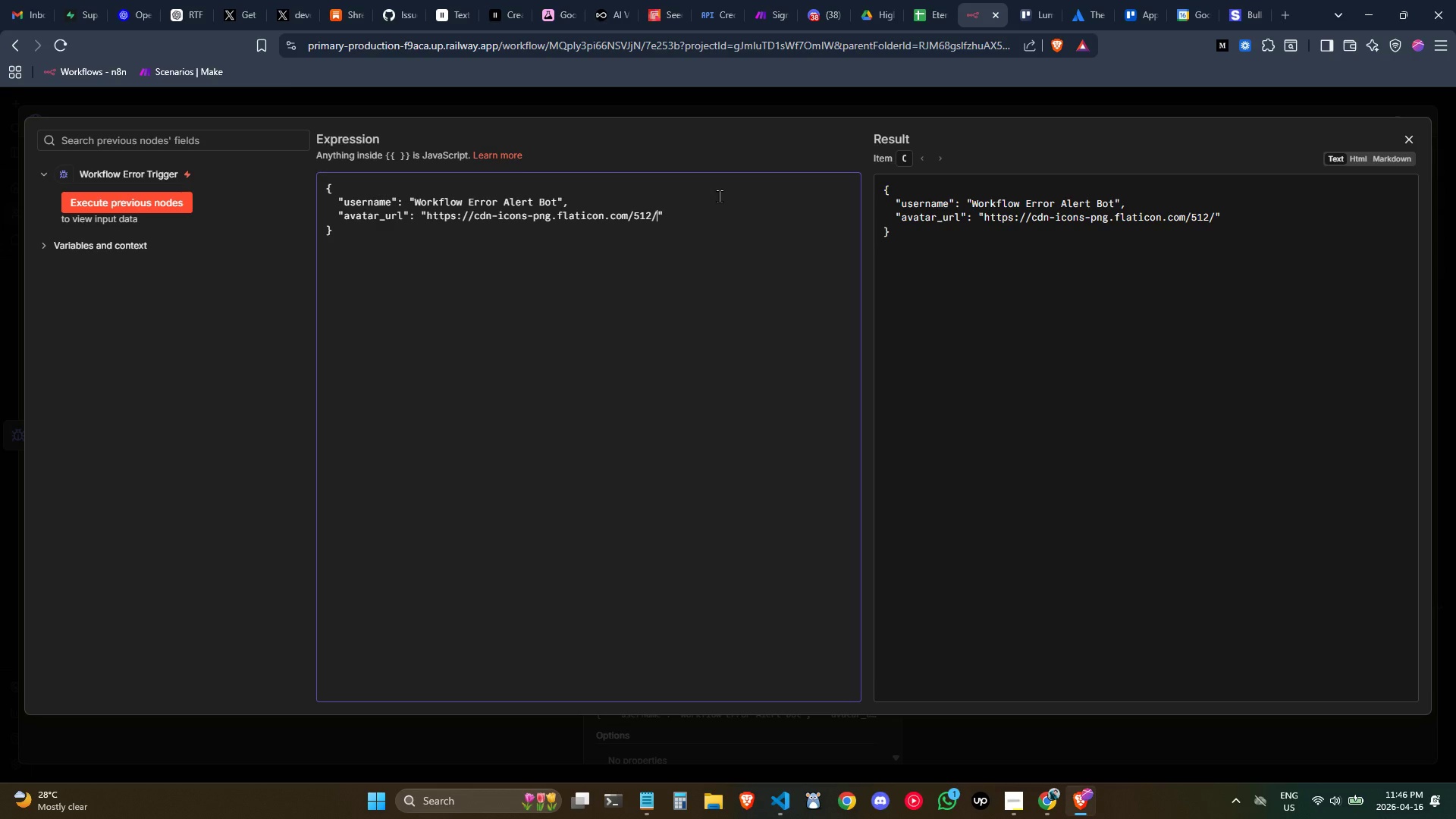 
type(616/616554.png)
 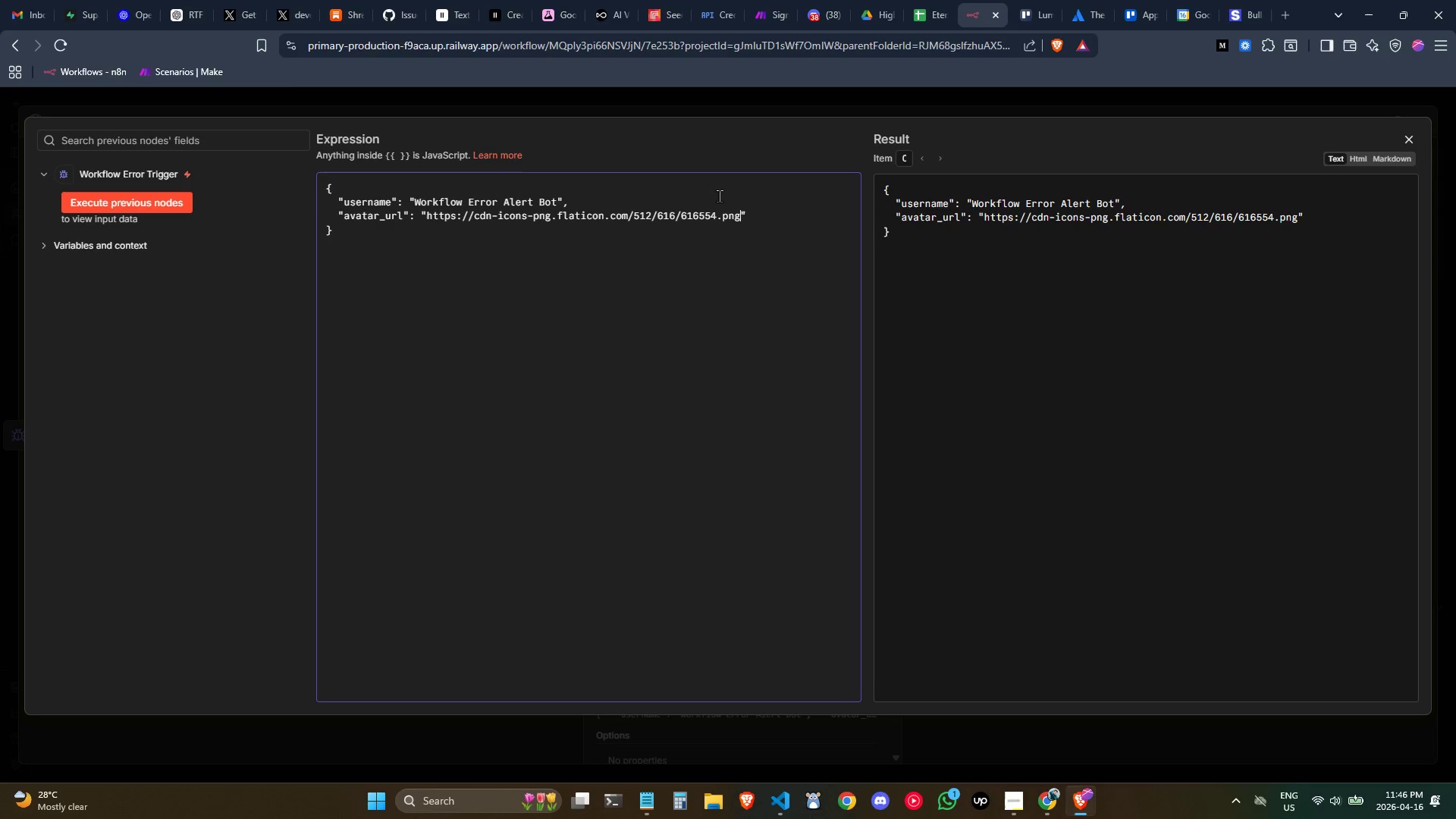 
key(ArrowRight)
 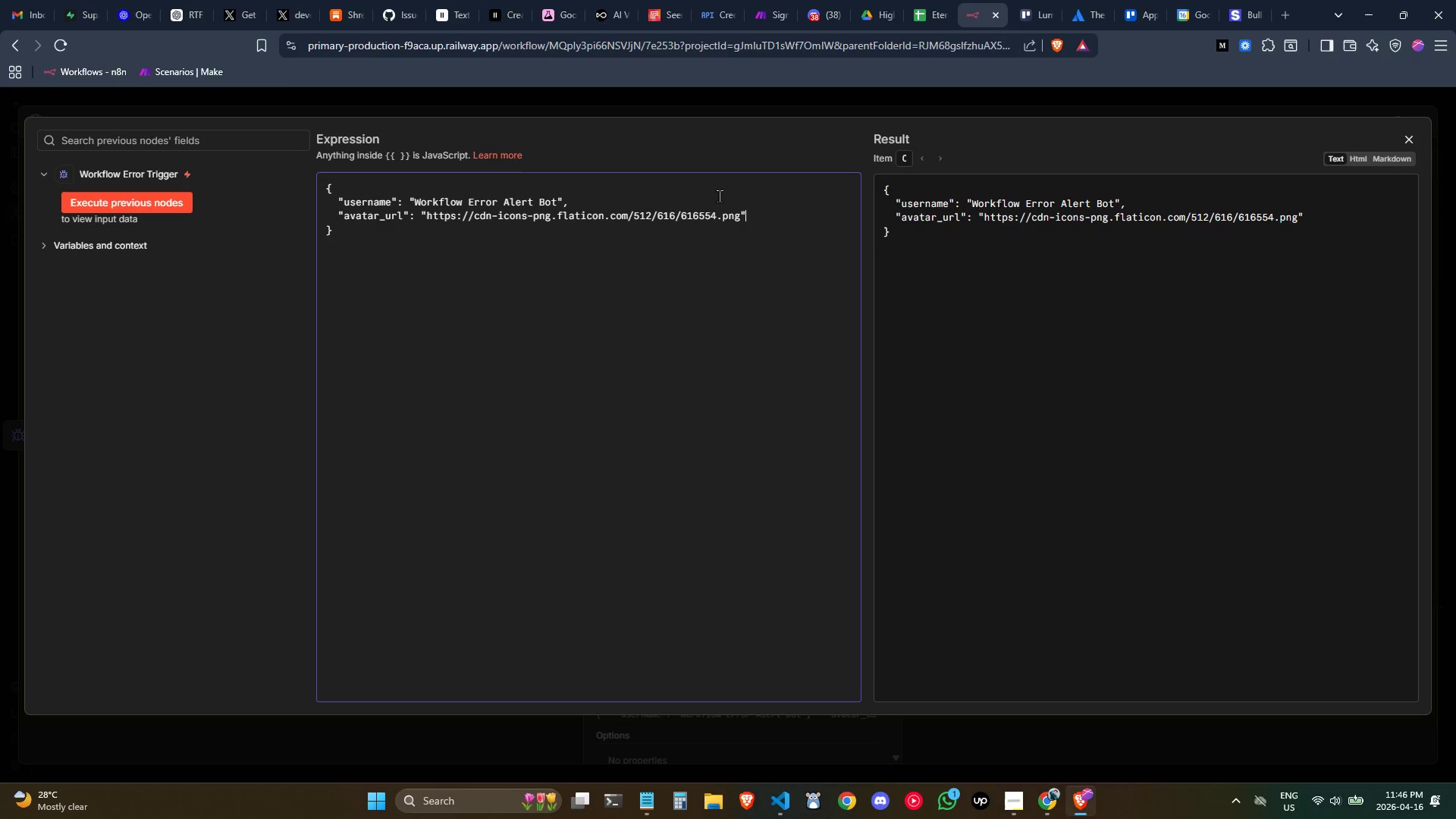 
key(Comma)
 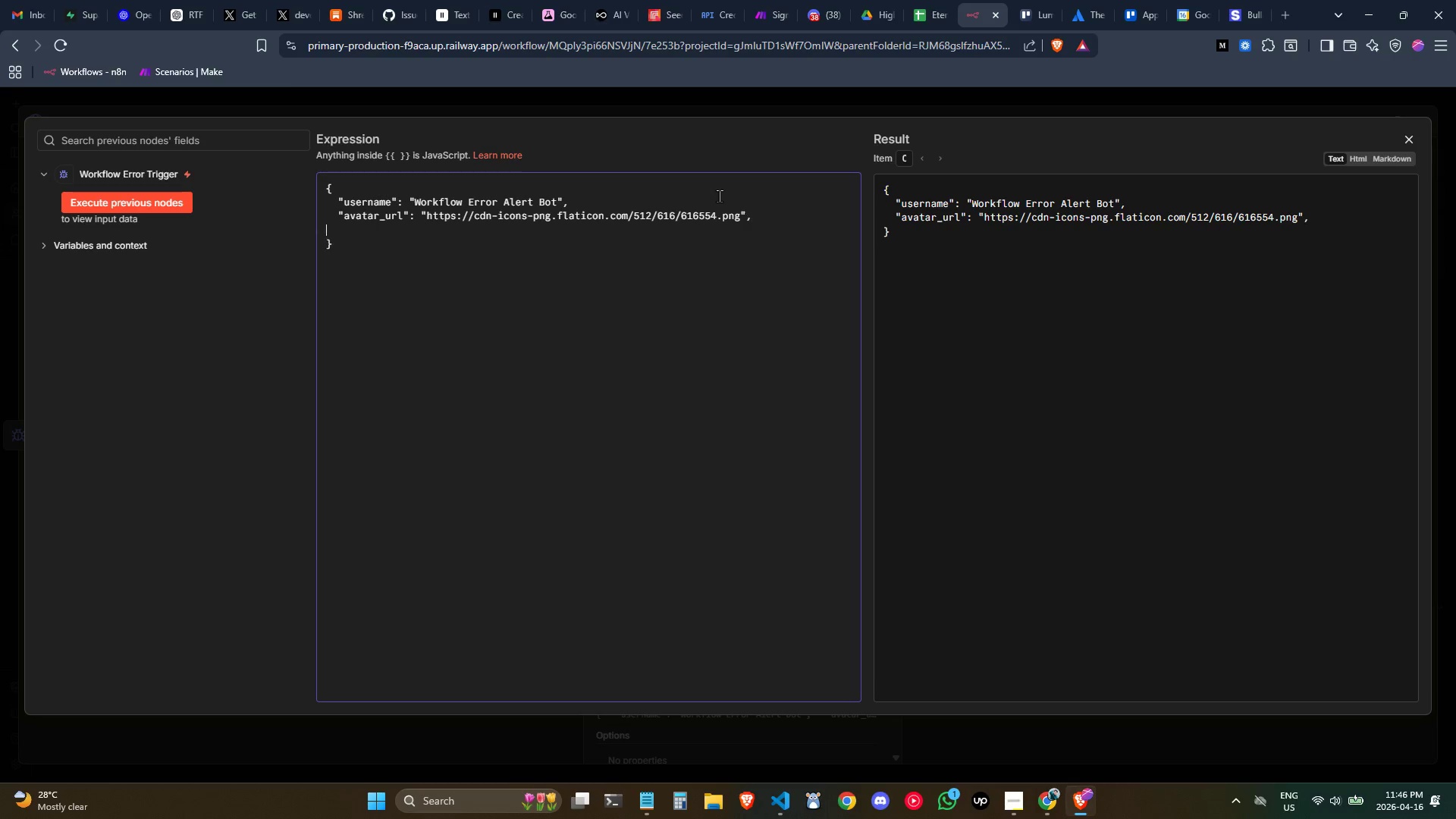 
key(Enter)
 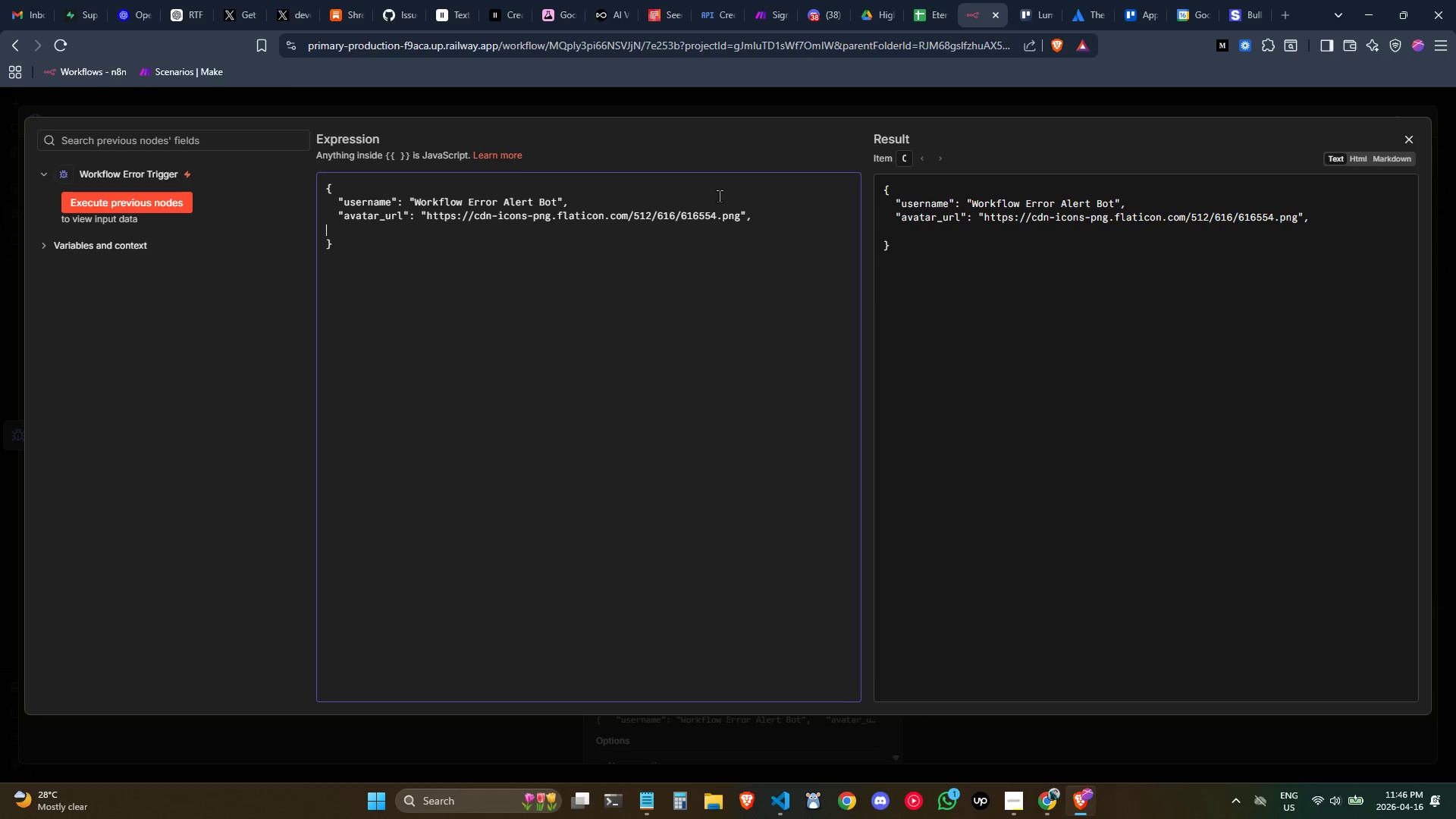 
key(Tab)
type("embd)
key(Backspace)
type(eds)
 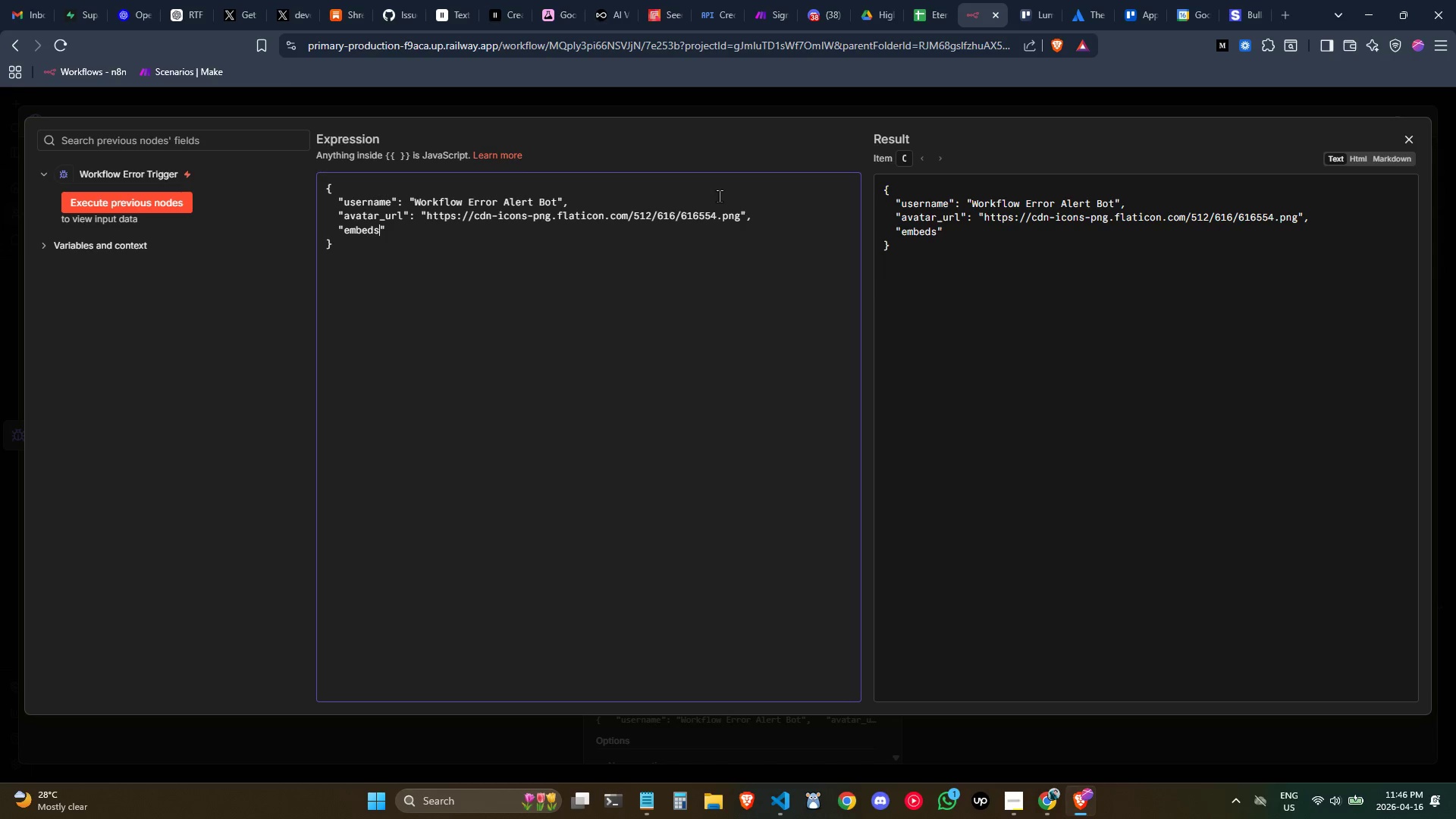 
key(ArrowRight)
 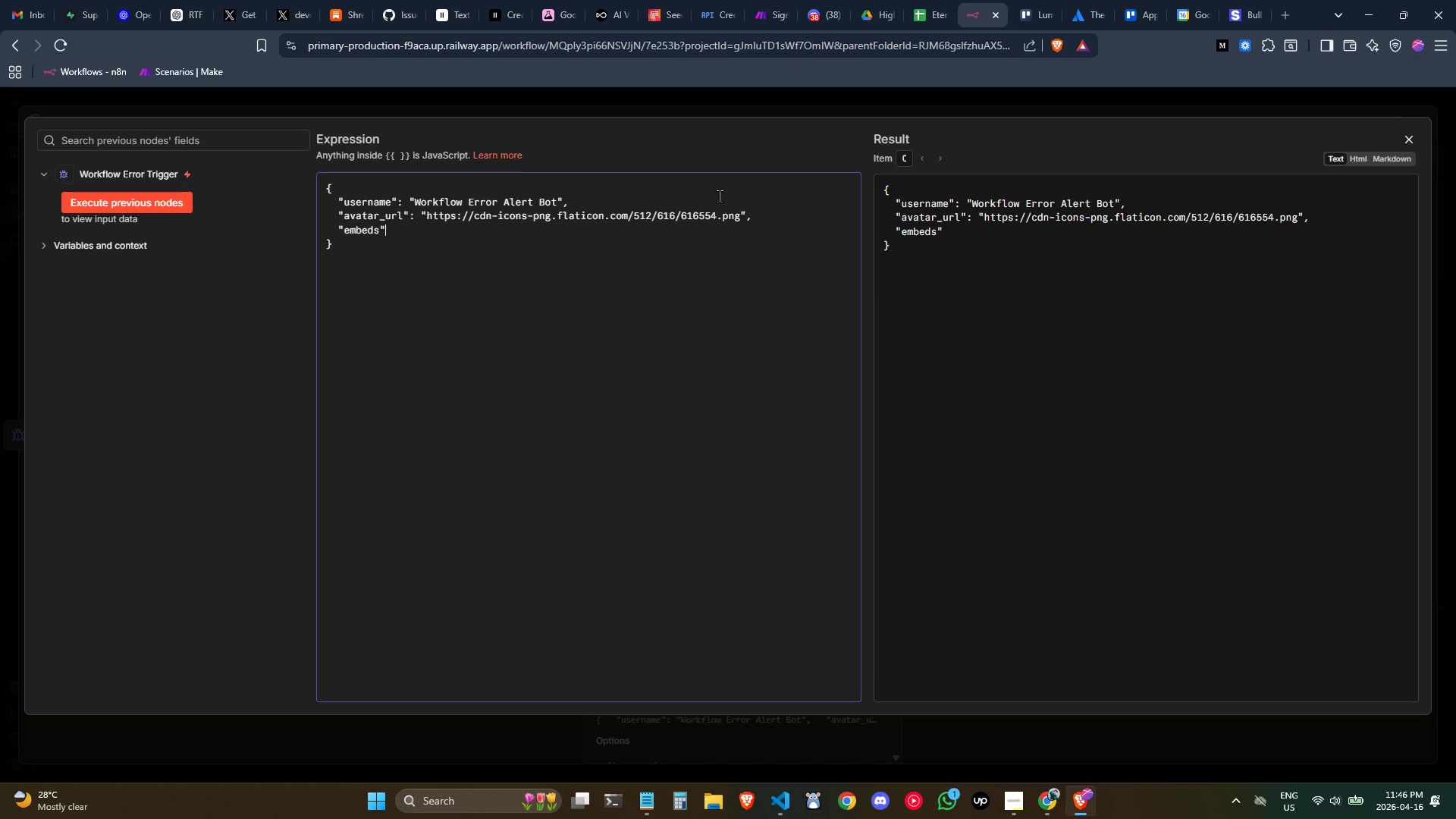 
key(Shift+ShiftLeft)
 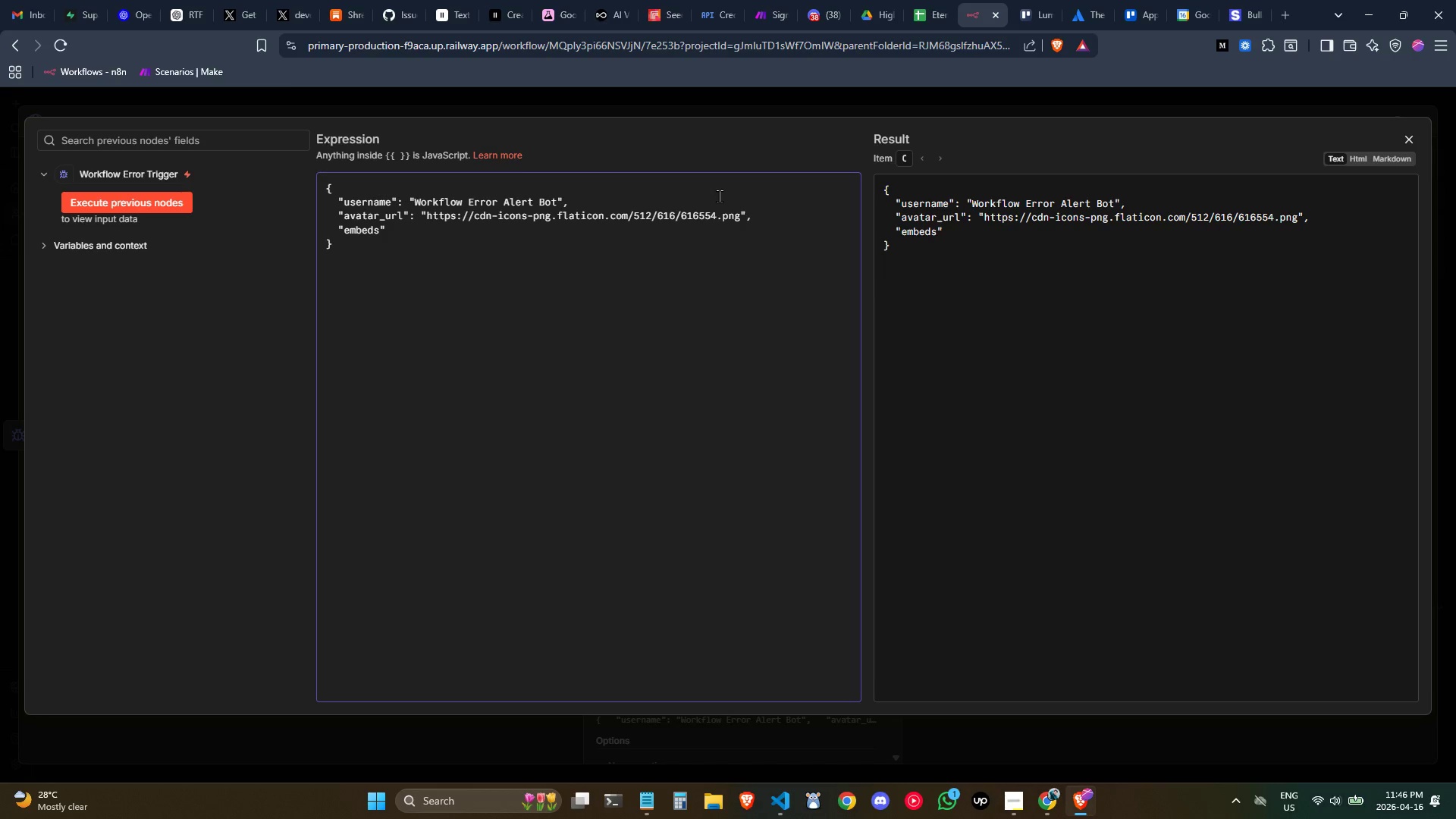 
key(Shift+Semicolon)
 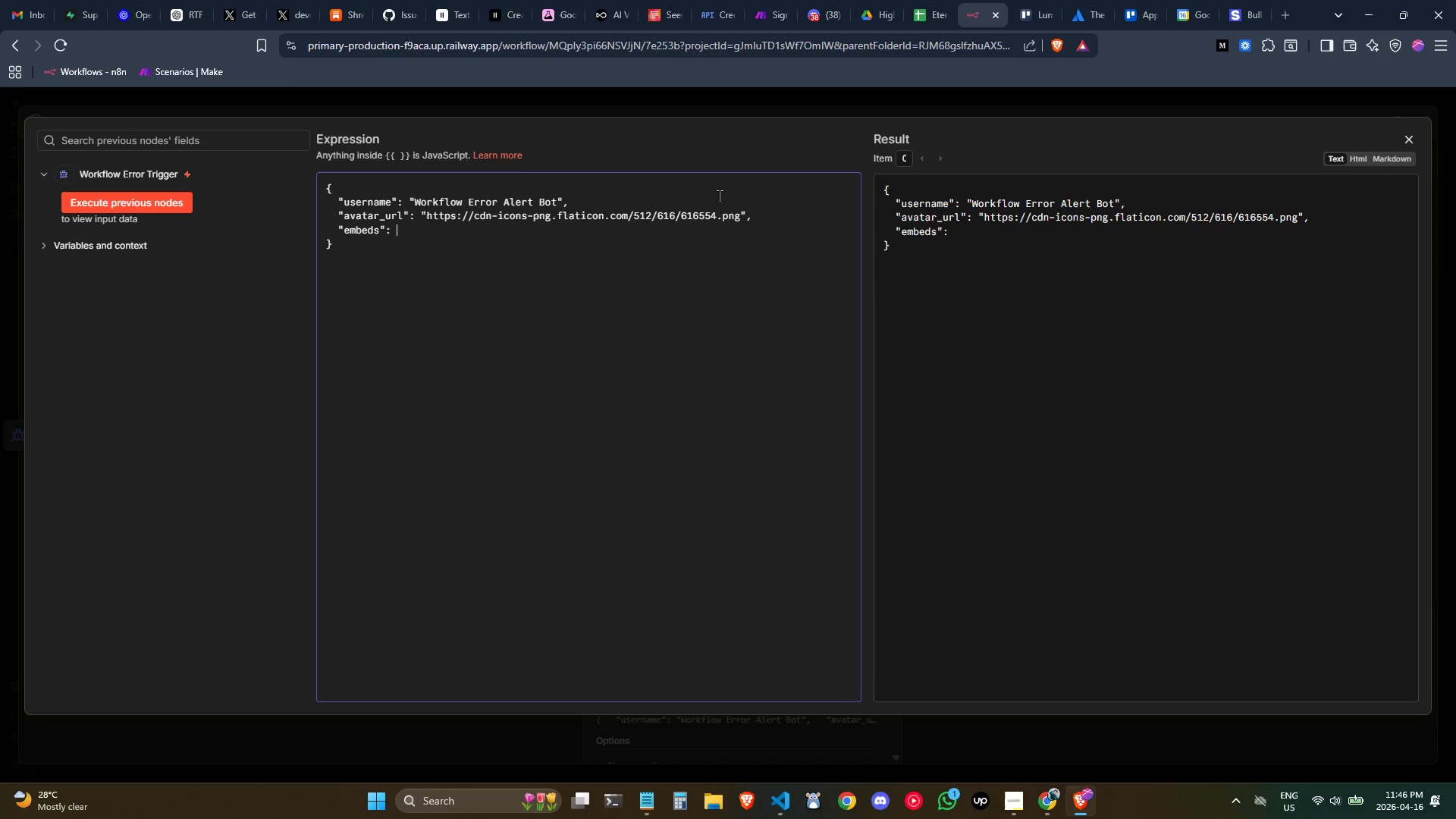 
key(Space)
 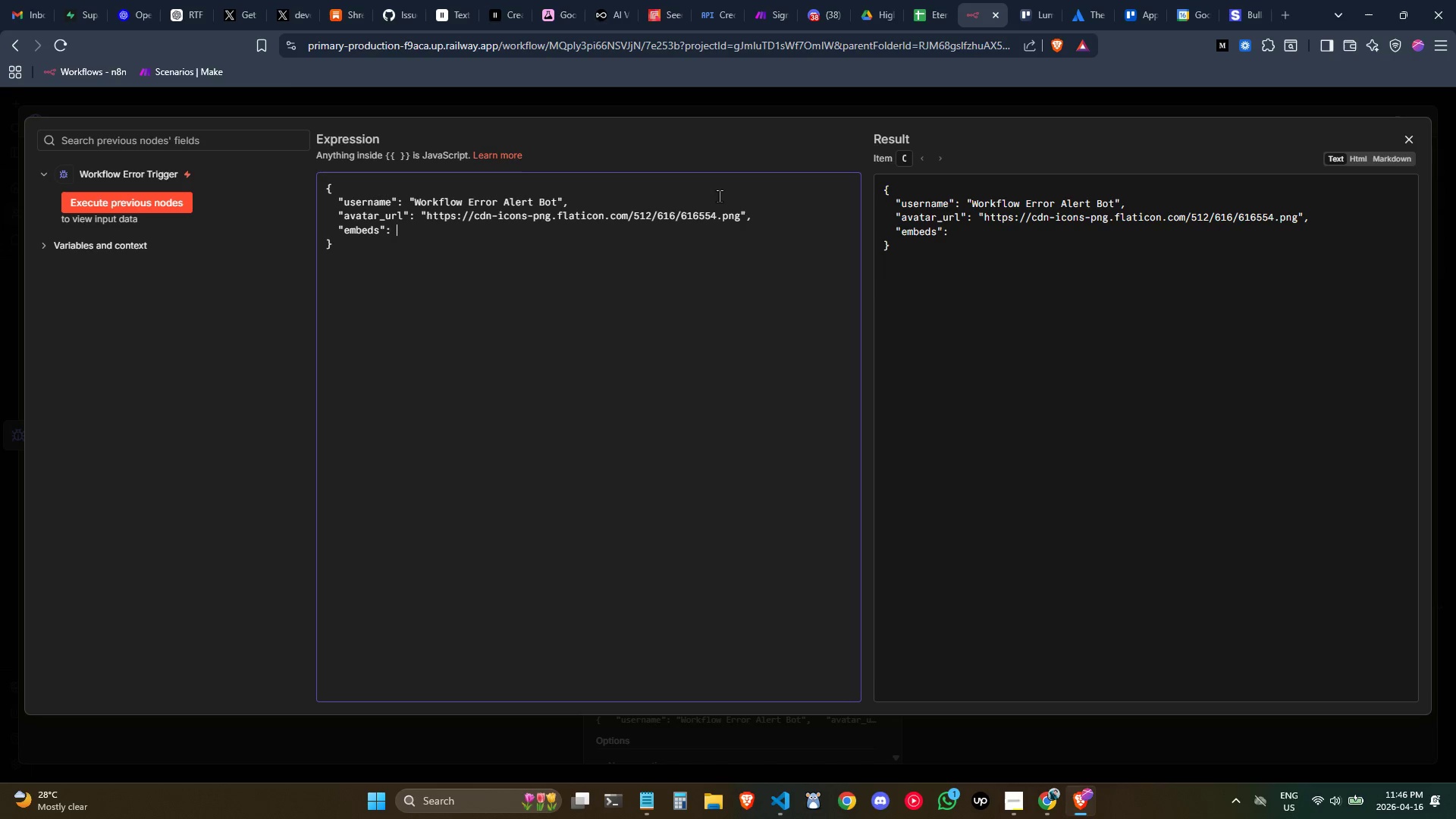 
key(BracketLeft)
 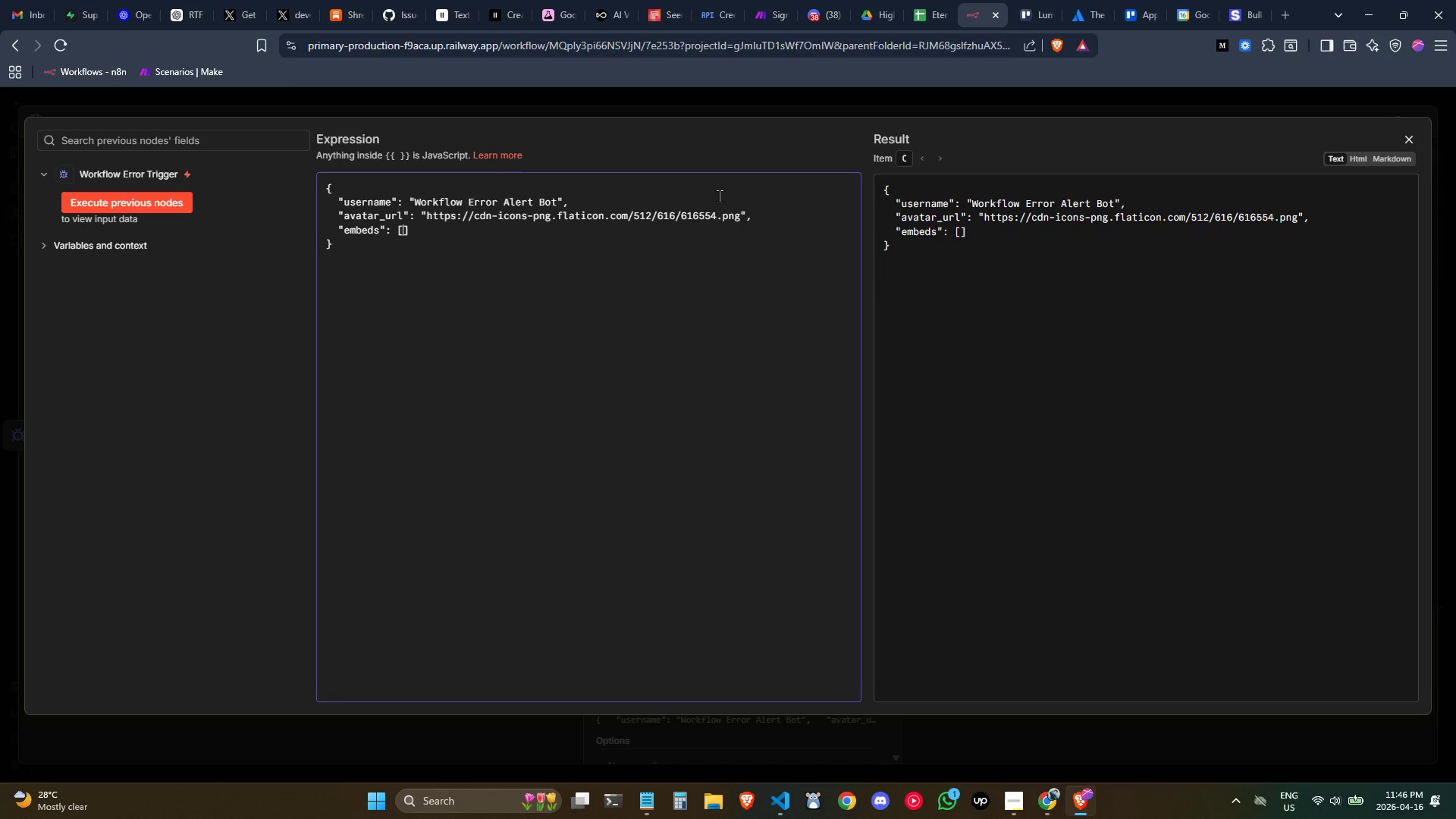 
key(Enter)
 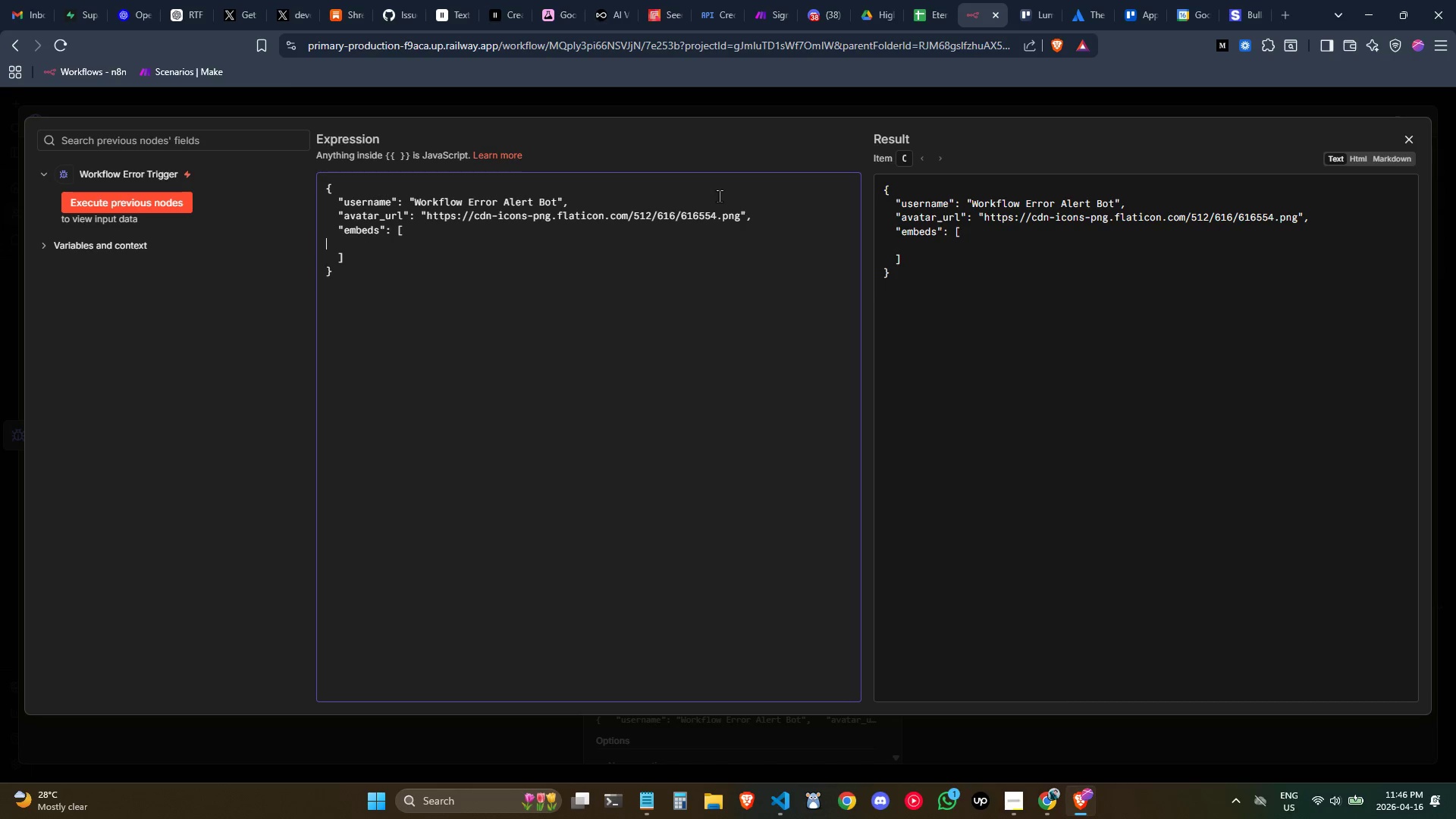 
key(Tab)
 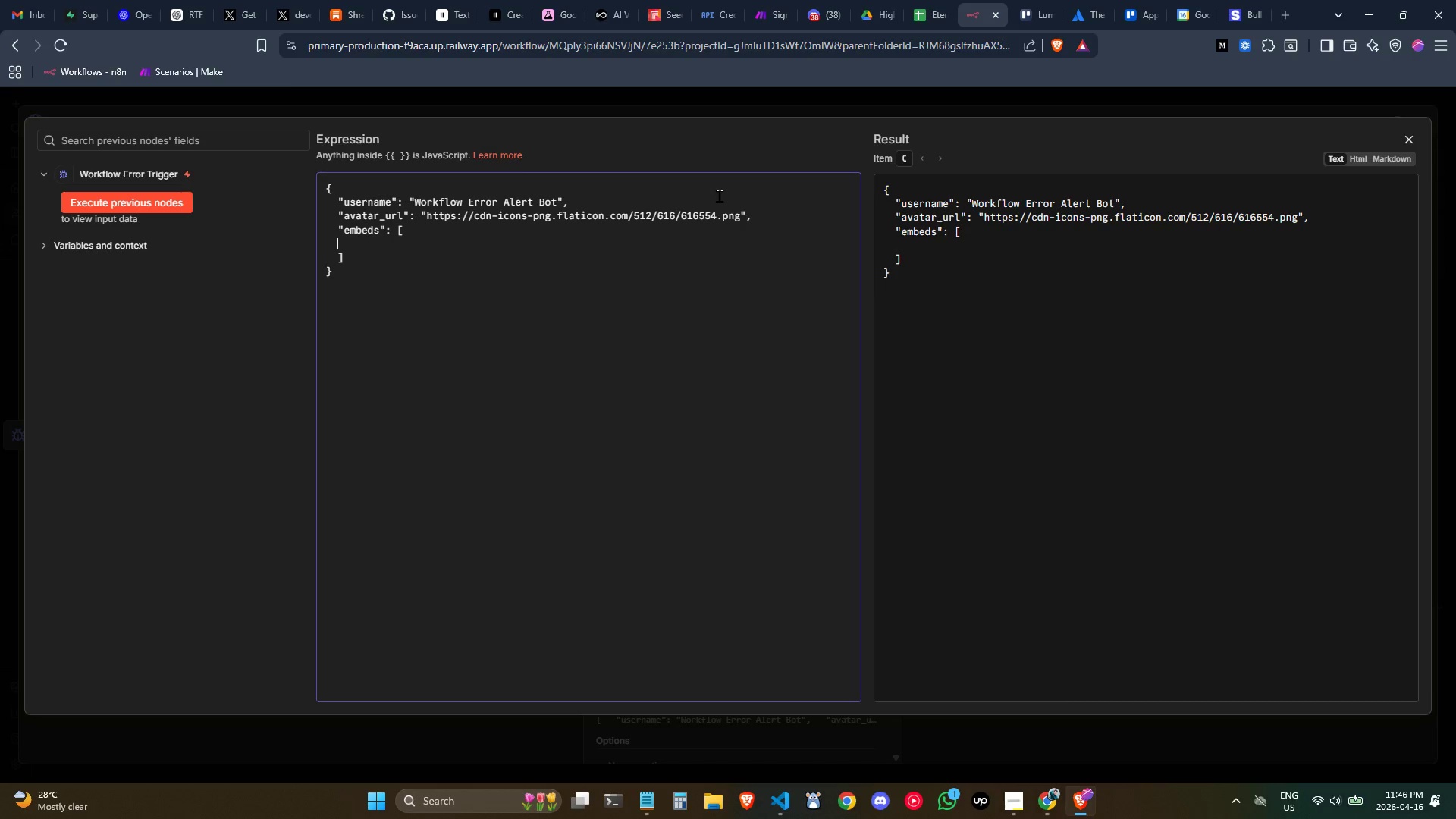 
key(Tab)
 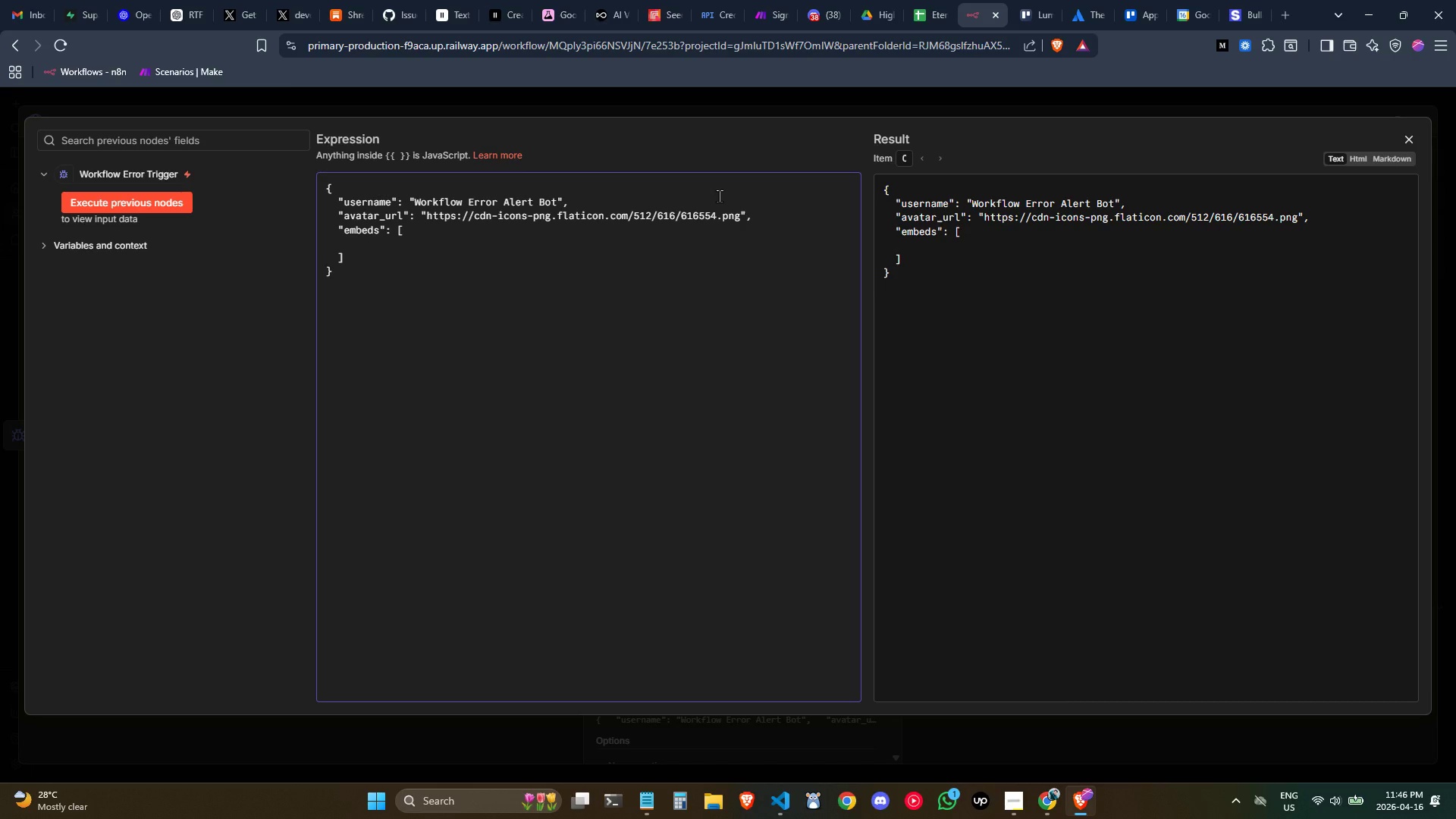 
key(Shift+BracketLeft)
 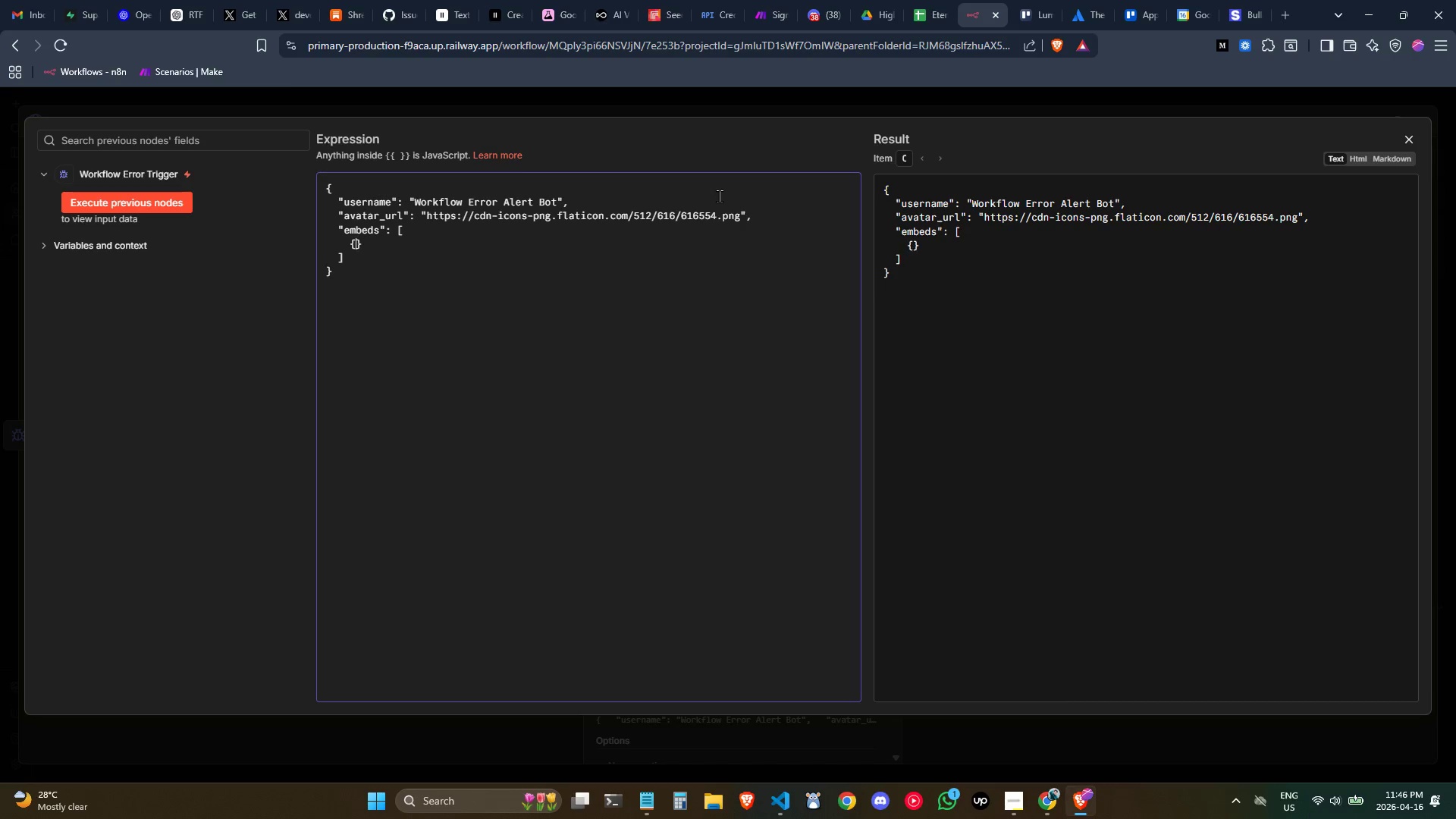 
key(Enter)
 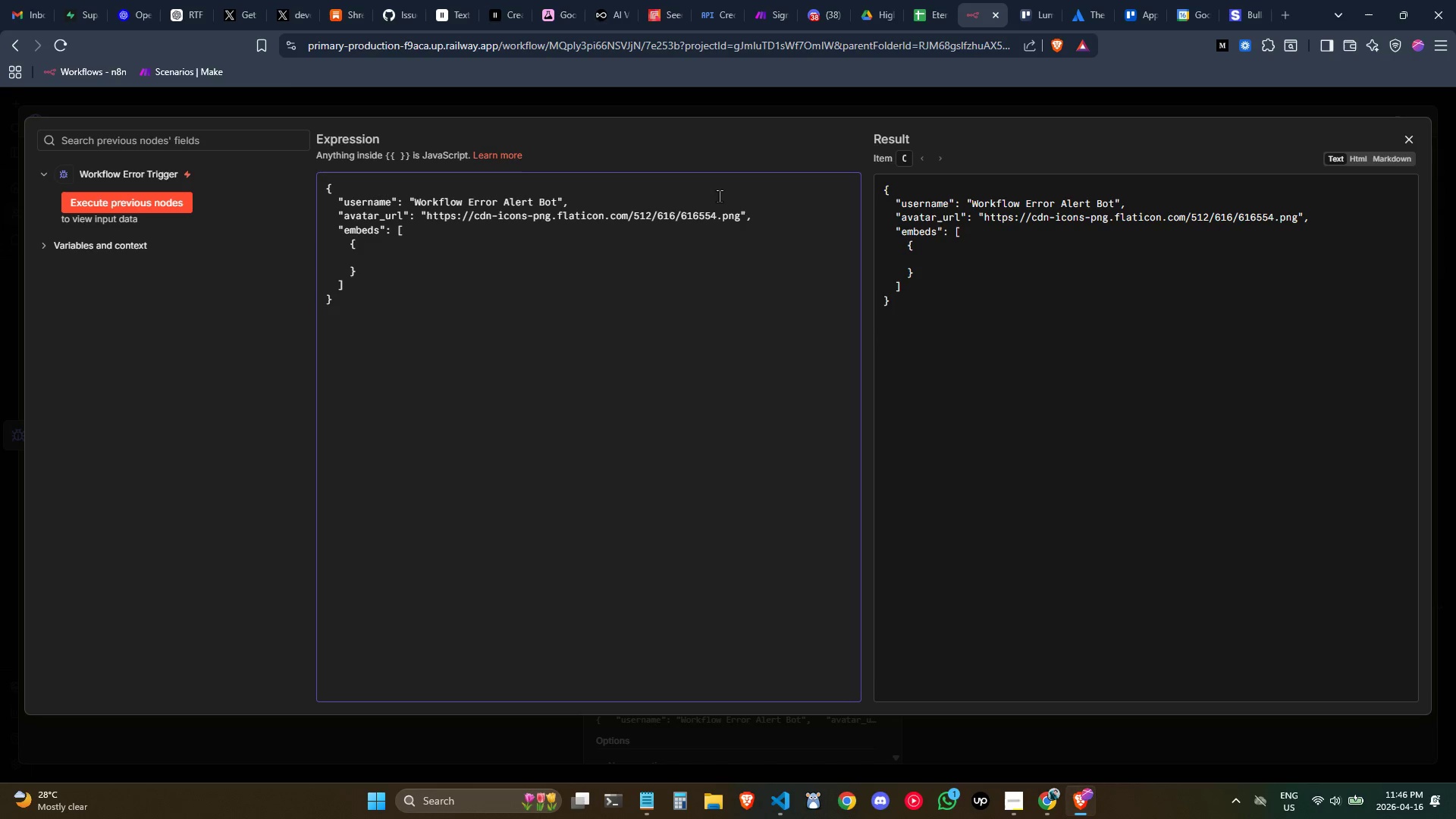 
key(Tab)
key(Tab)
key(Tab)
type(til)
key(Backspace)
type(tle)
 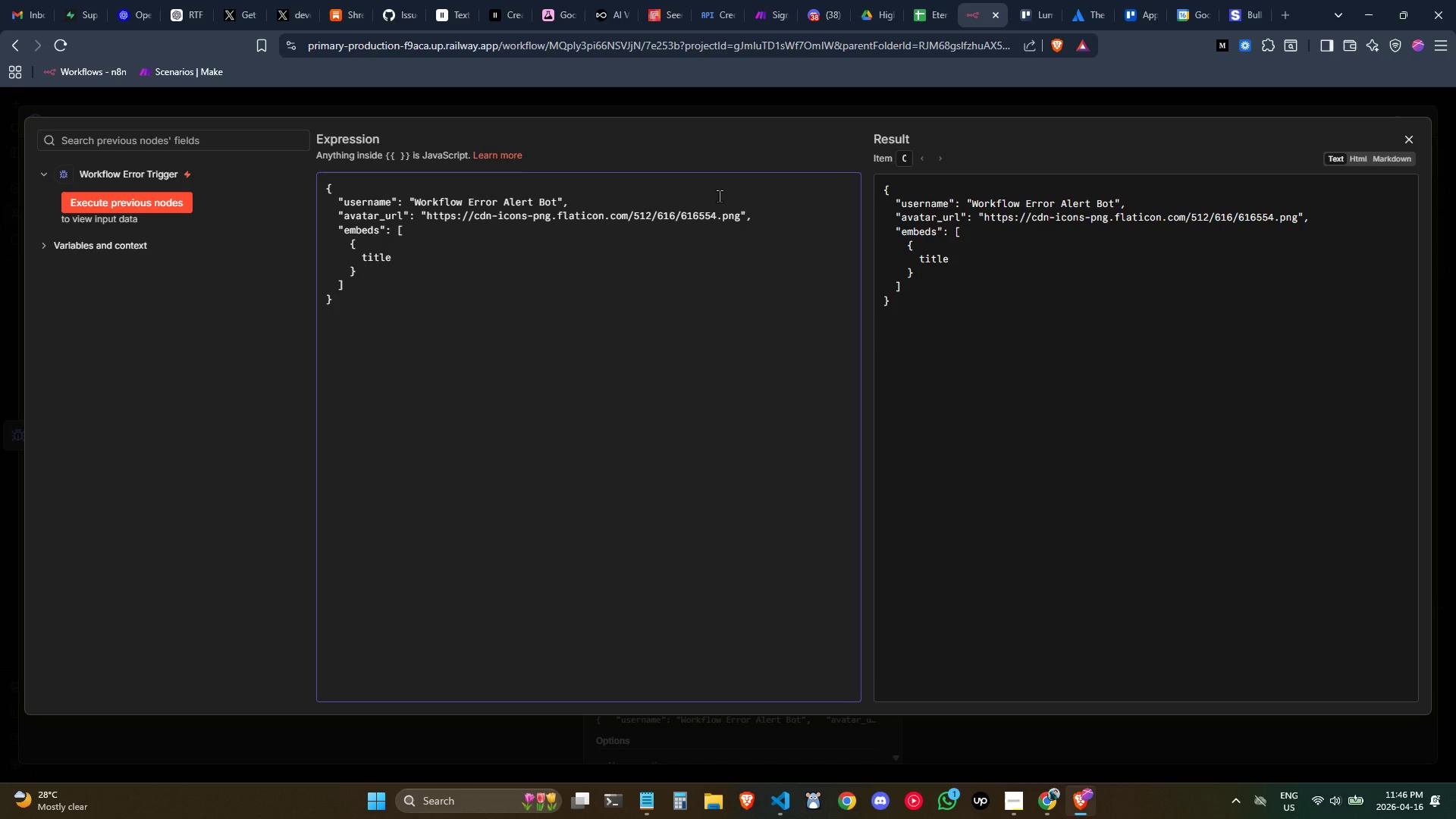 
wait(8.83)
 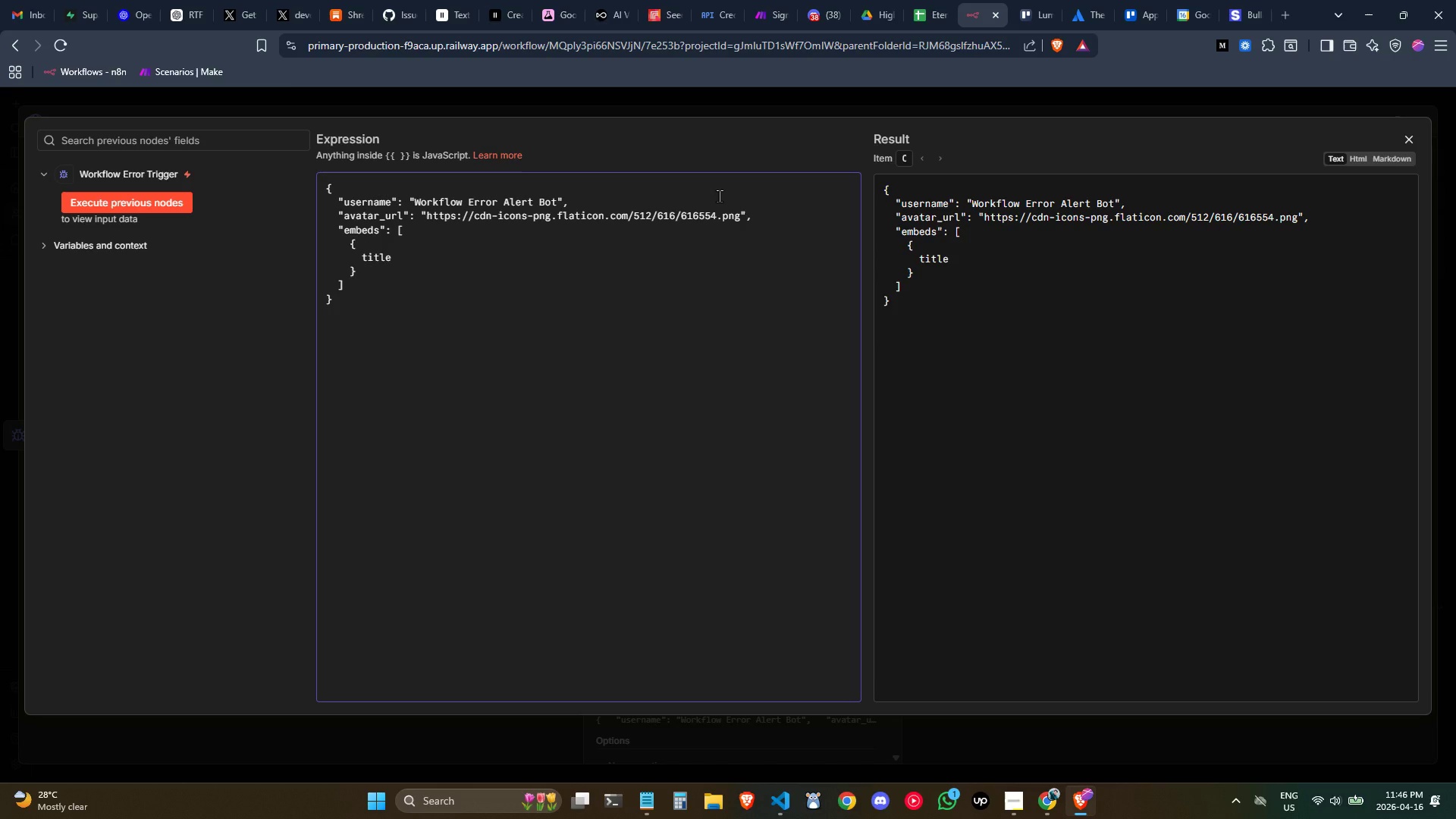 
key(ArrowLeft)
 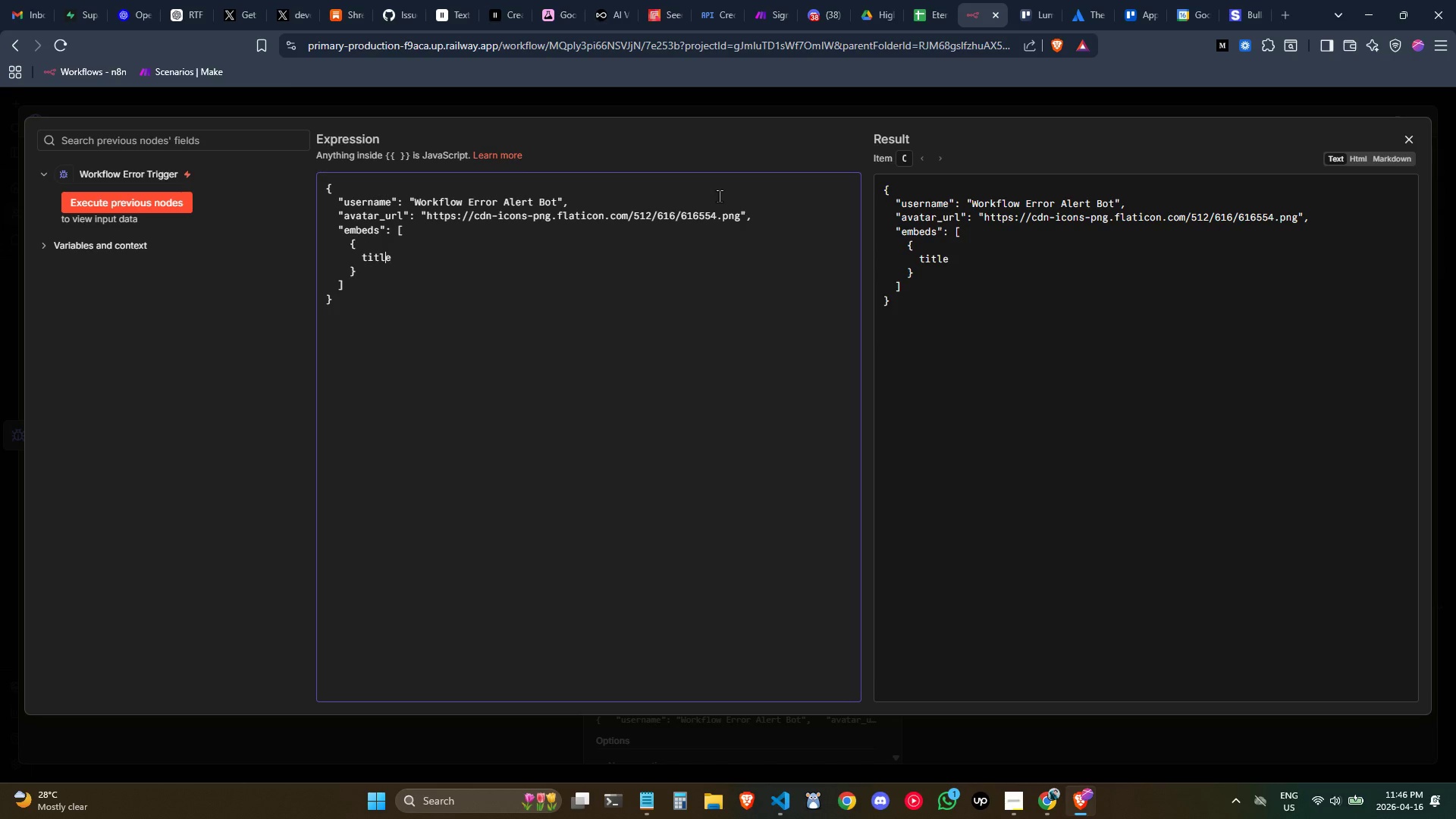 
key(ArrowLeft)
 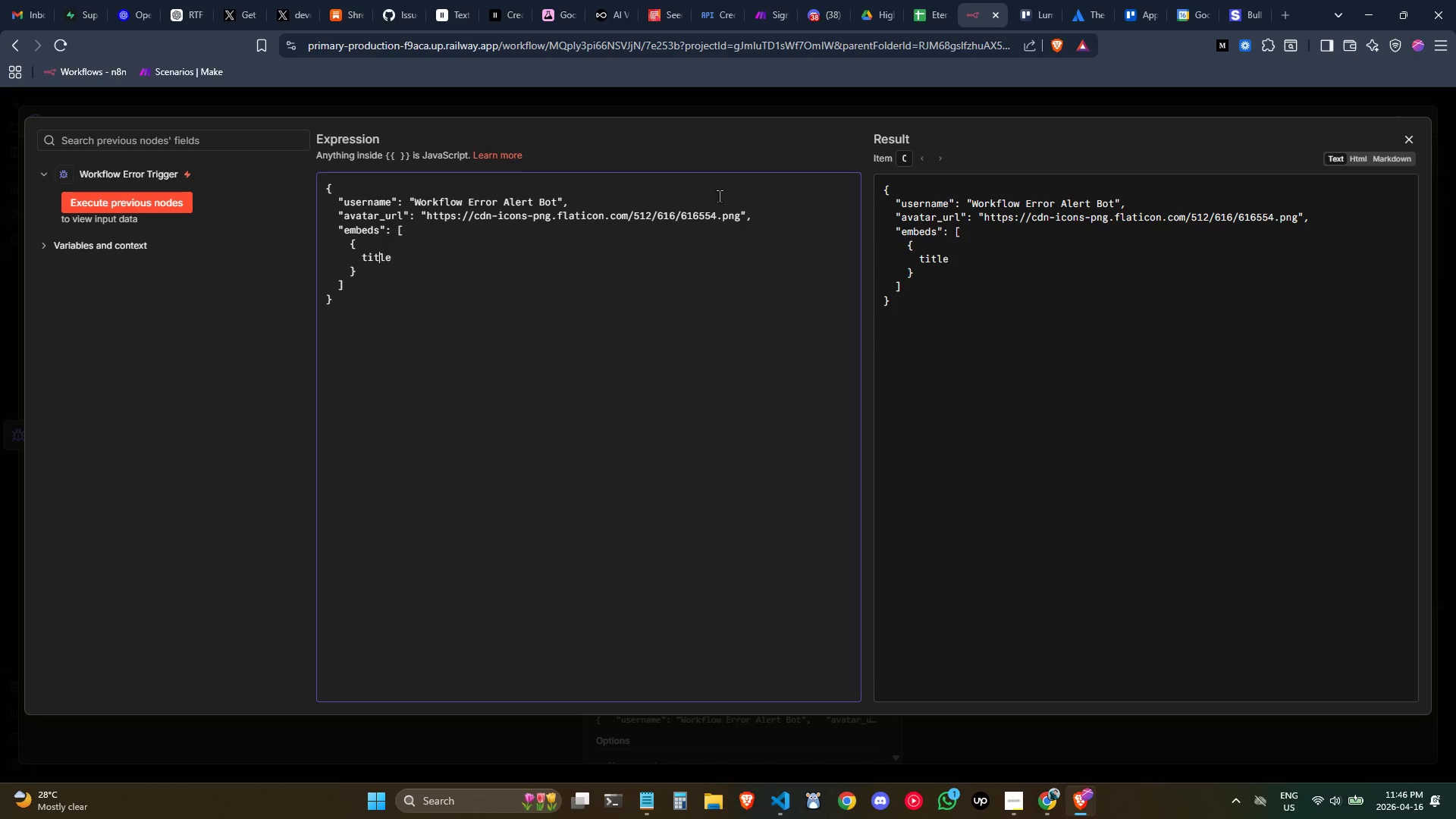 
key(ArrowLeft)
 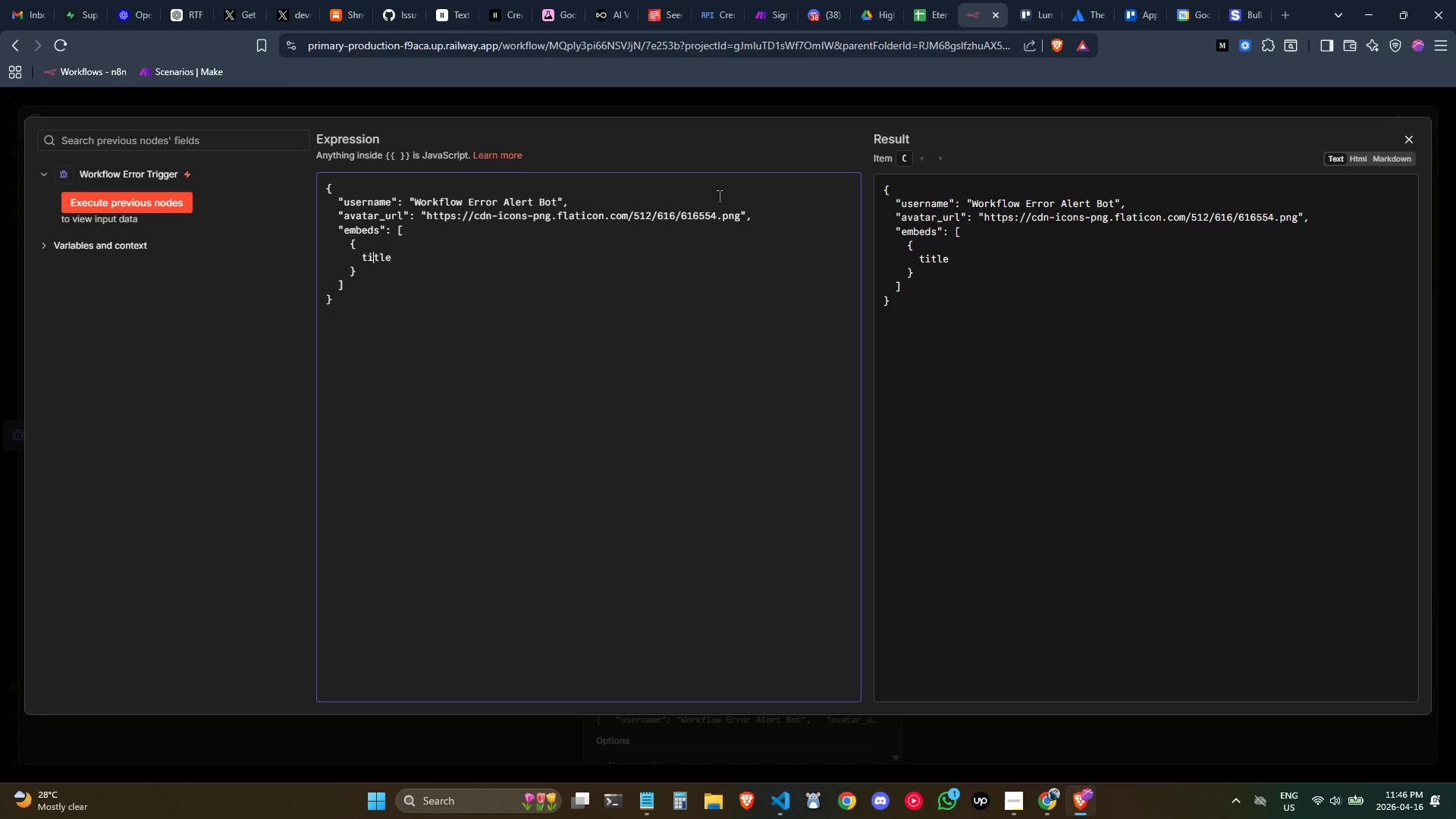 
key(ArrowLeft)
 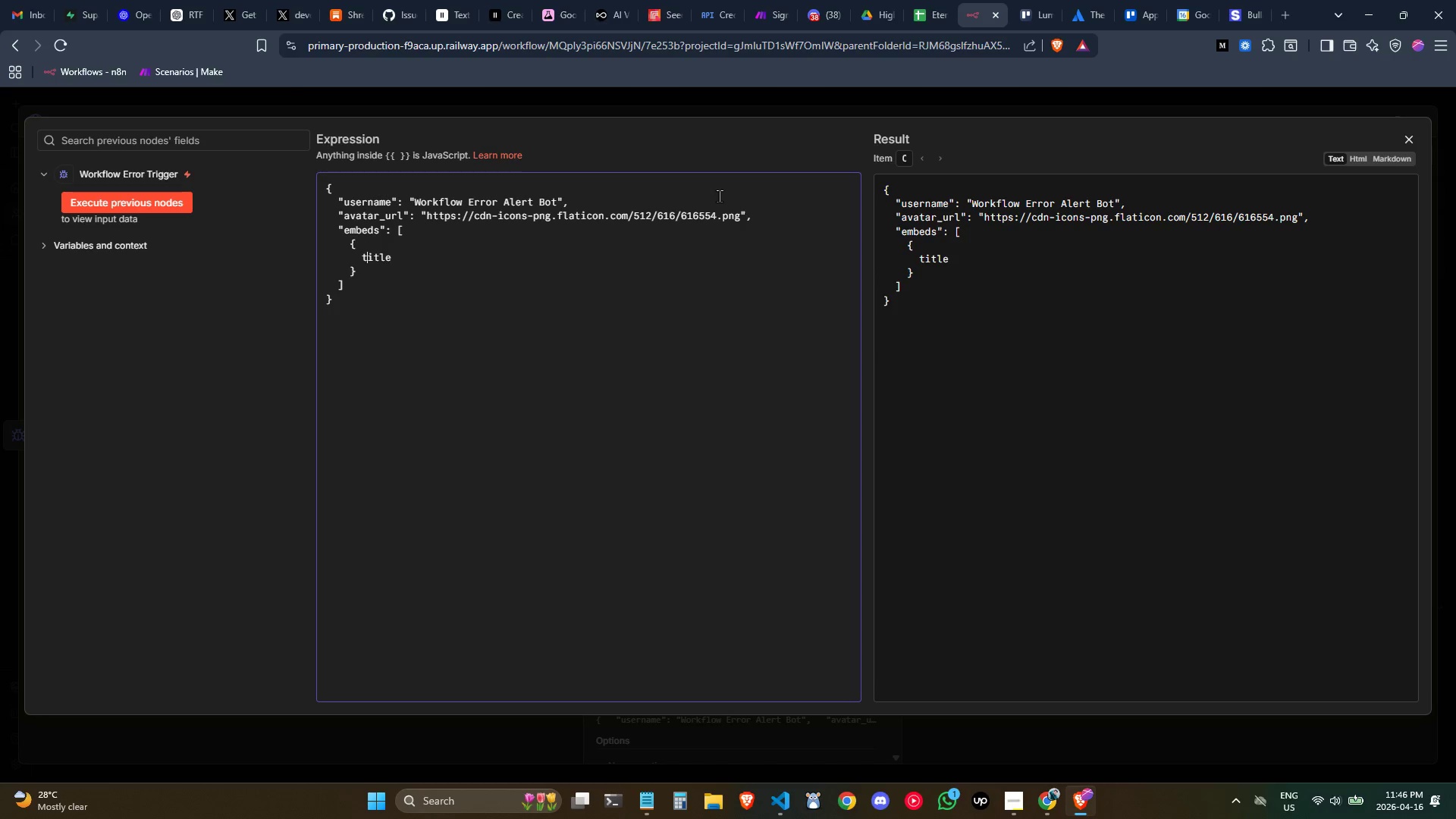 
key(ArrowLeft)
 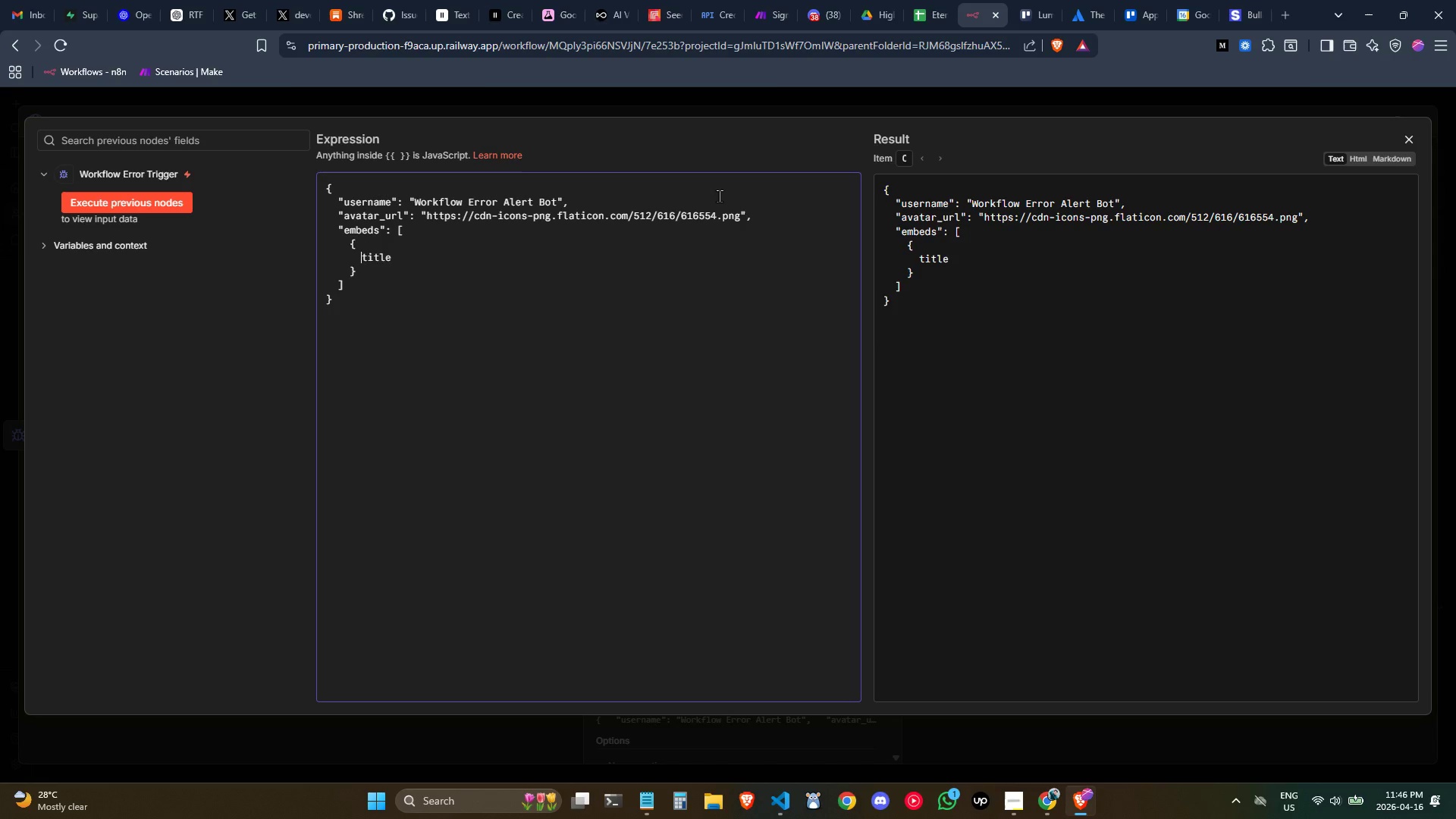 
key(Shift+ShiftLeft)
 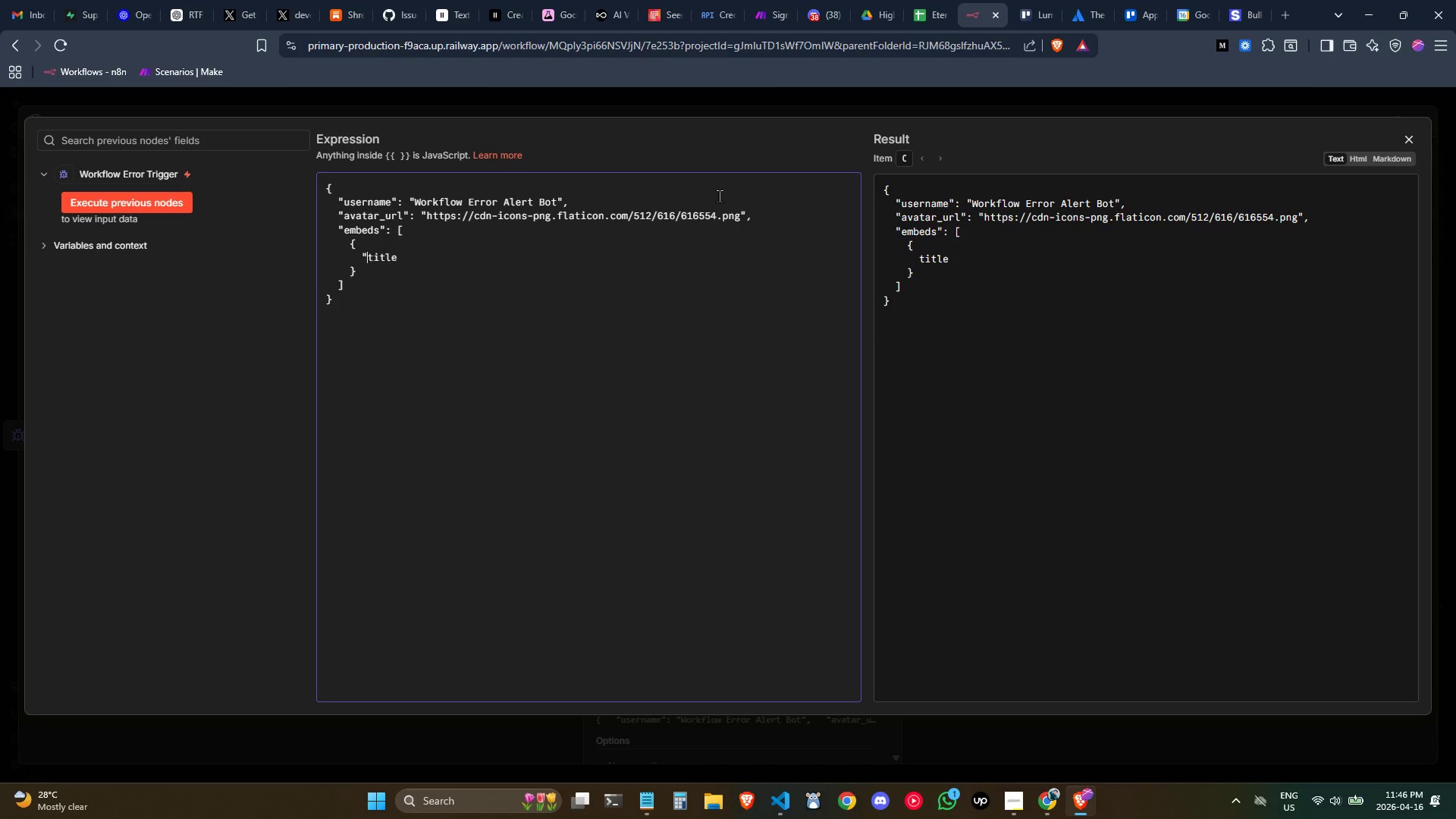 
key(Shift+Quote)
 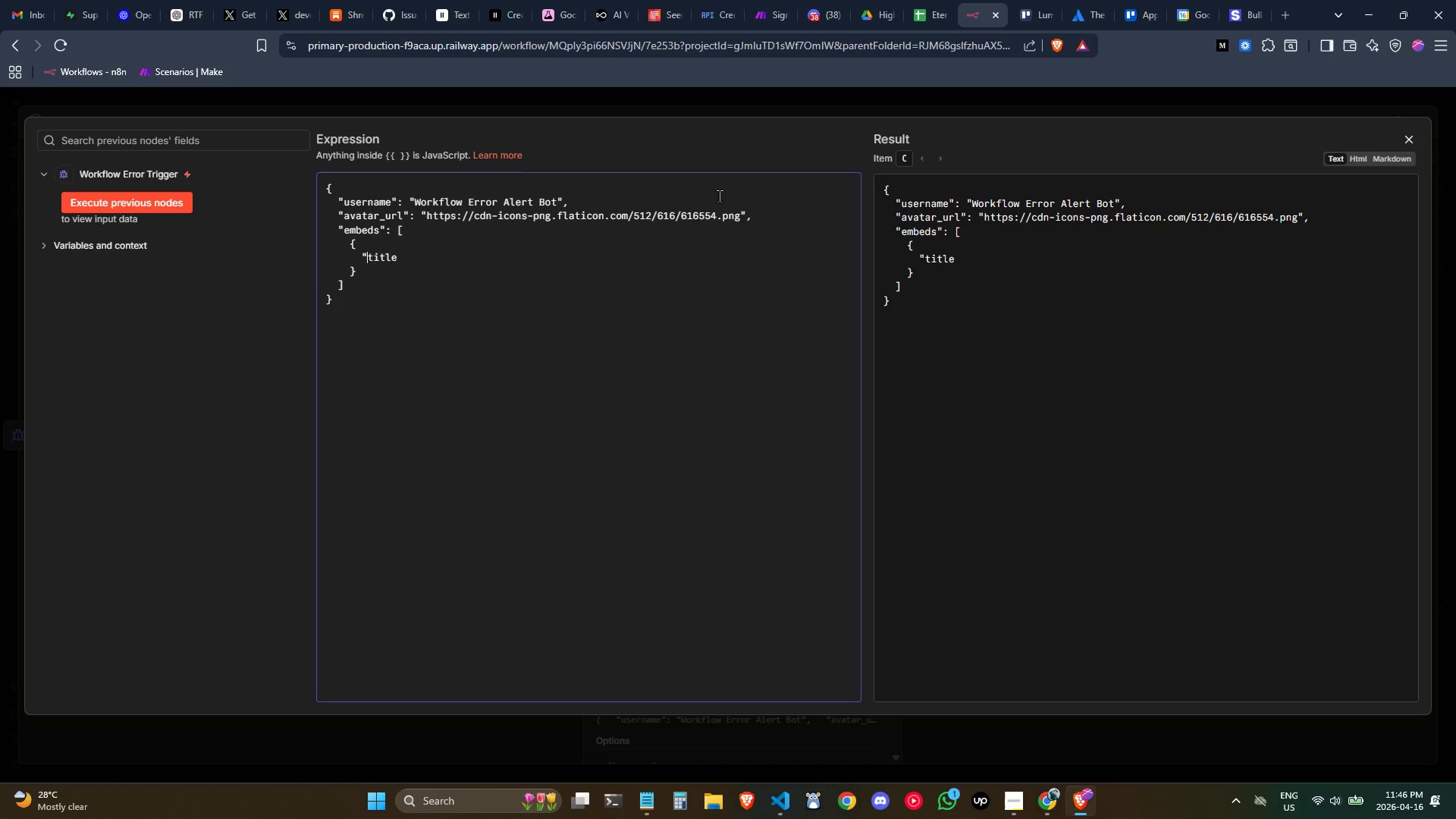 
key(ArrowRight)
 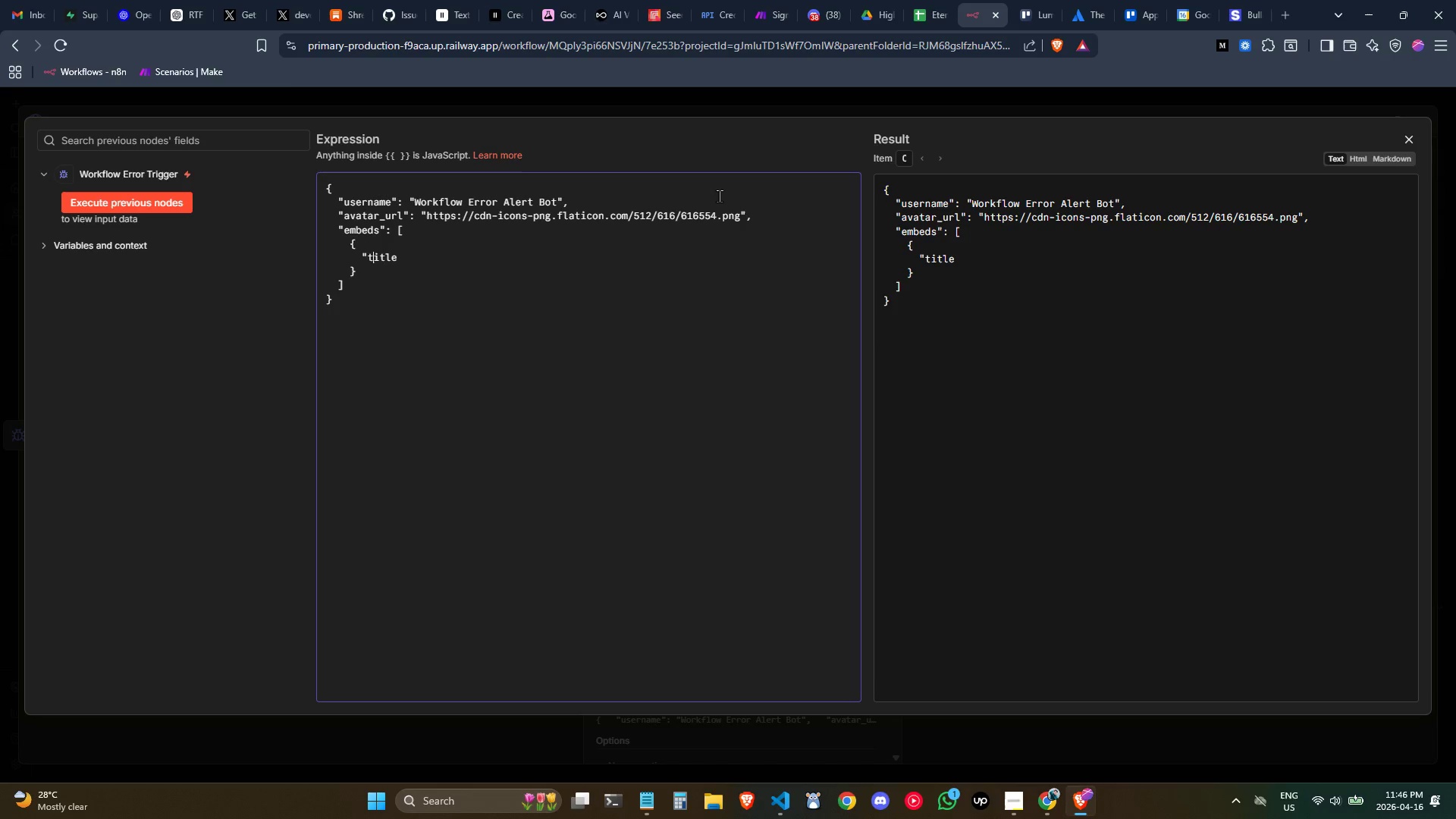 
key(ArrowRight)
 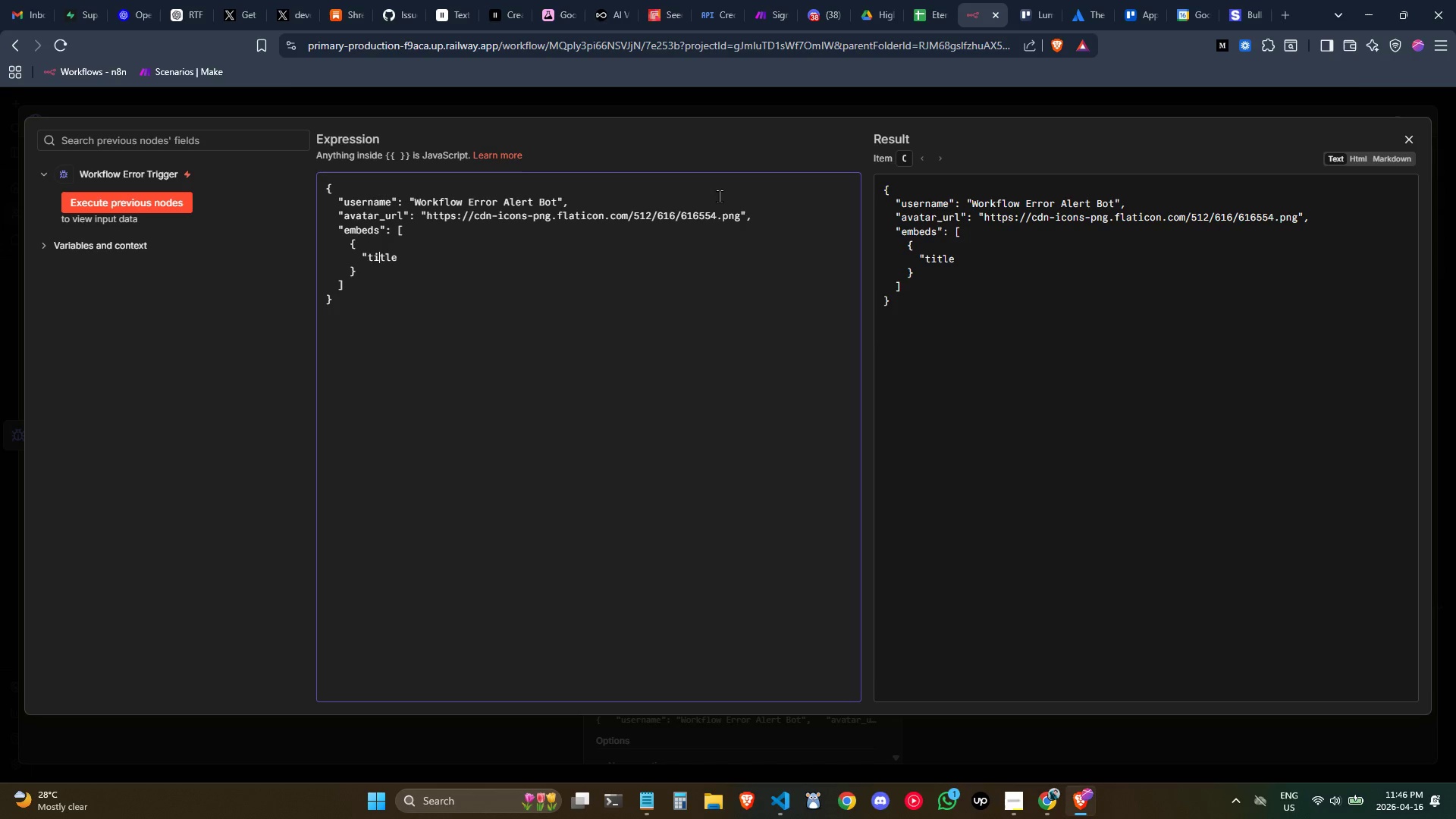 
key(ArrowRight)
 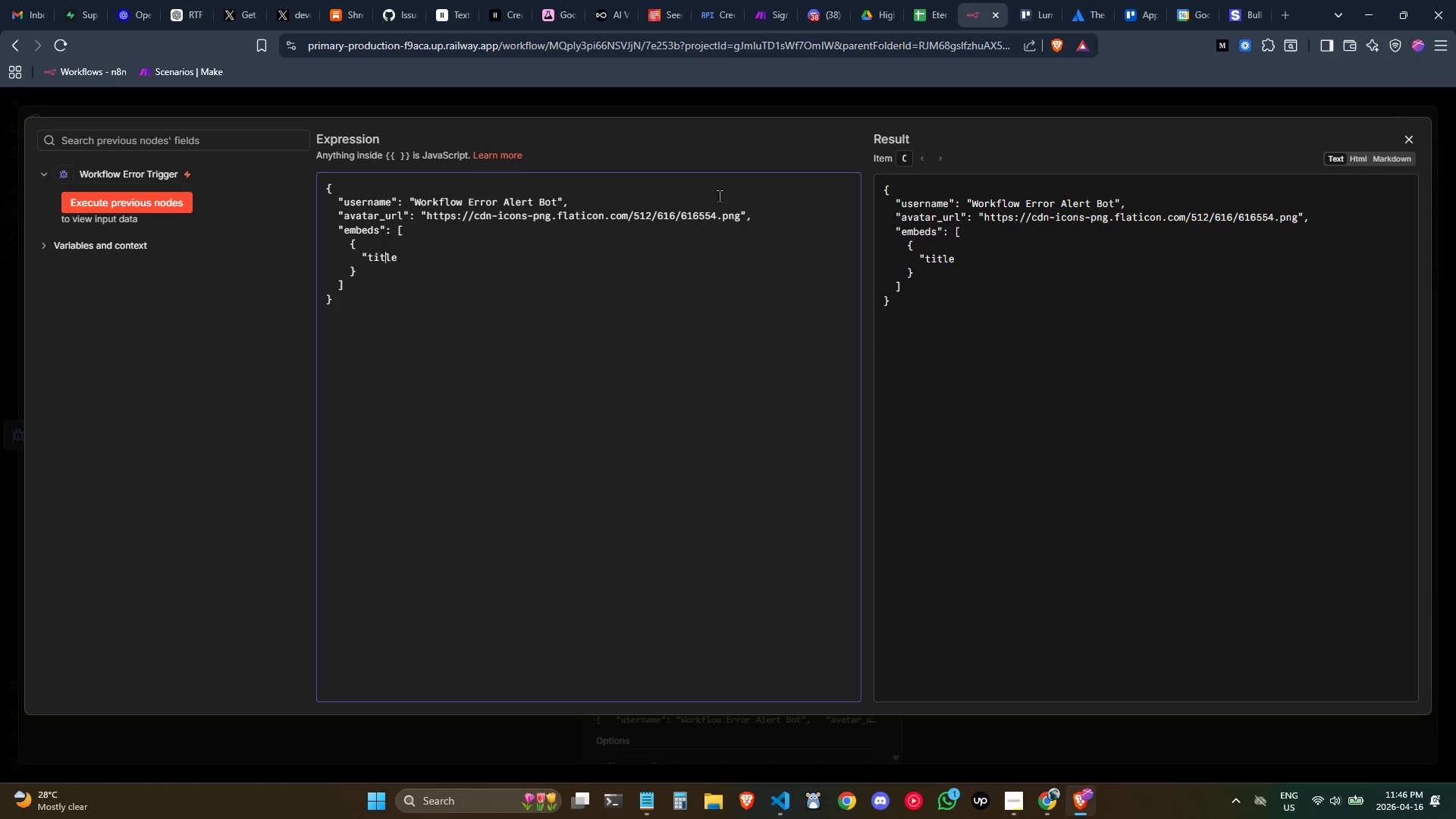 
key(ArrowRight)
 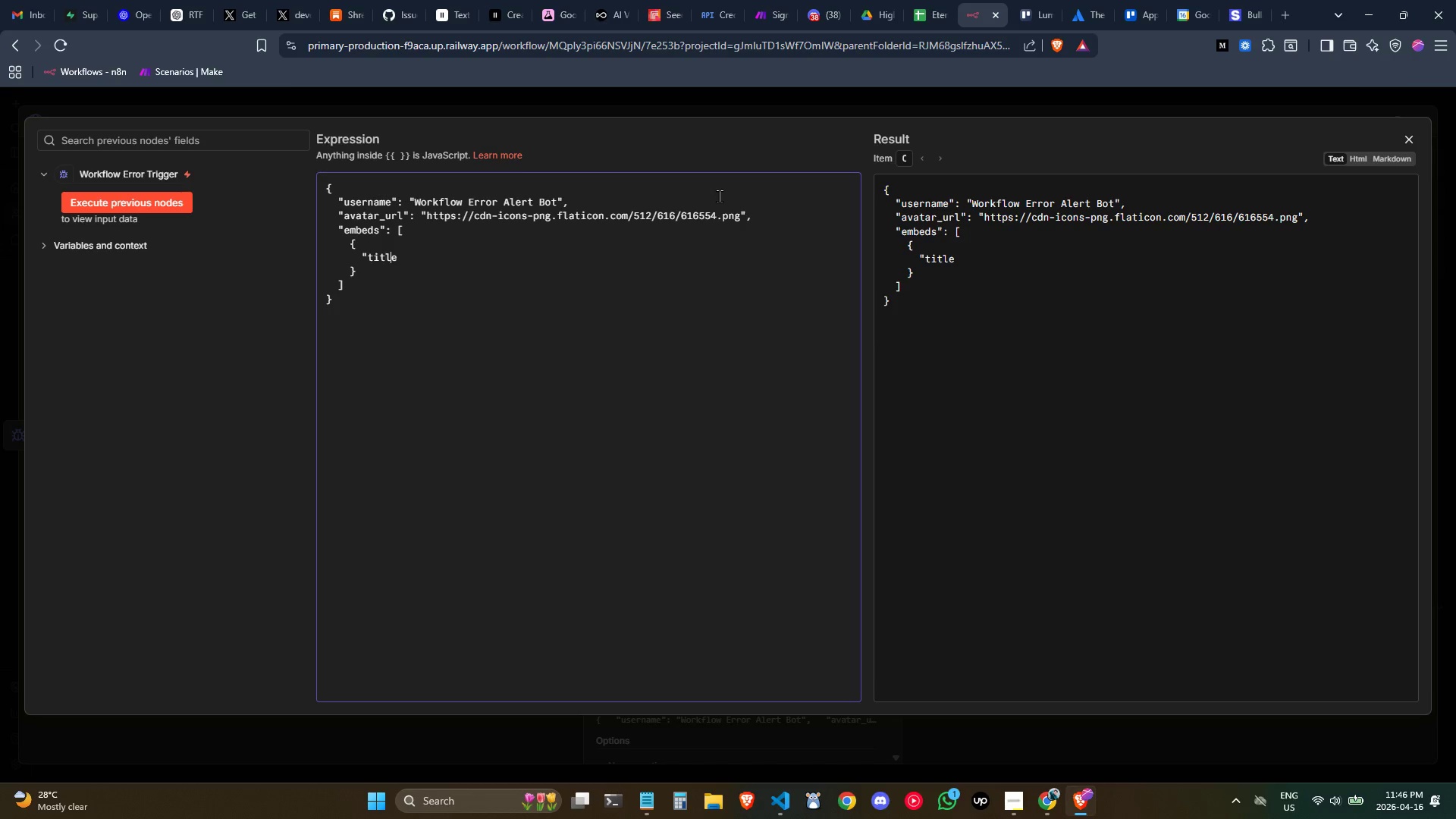 
key(ArrowRight)
 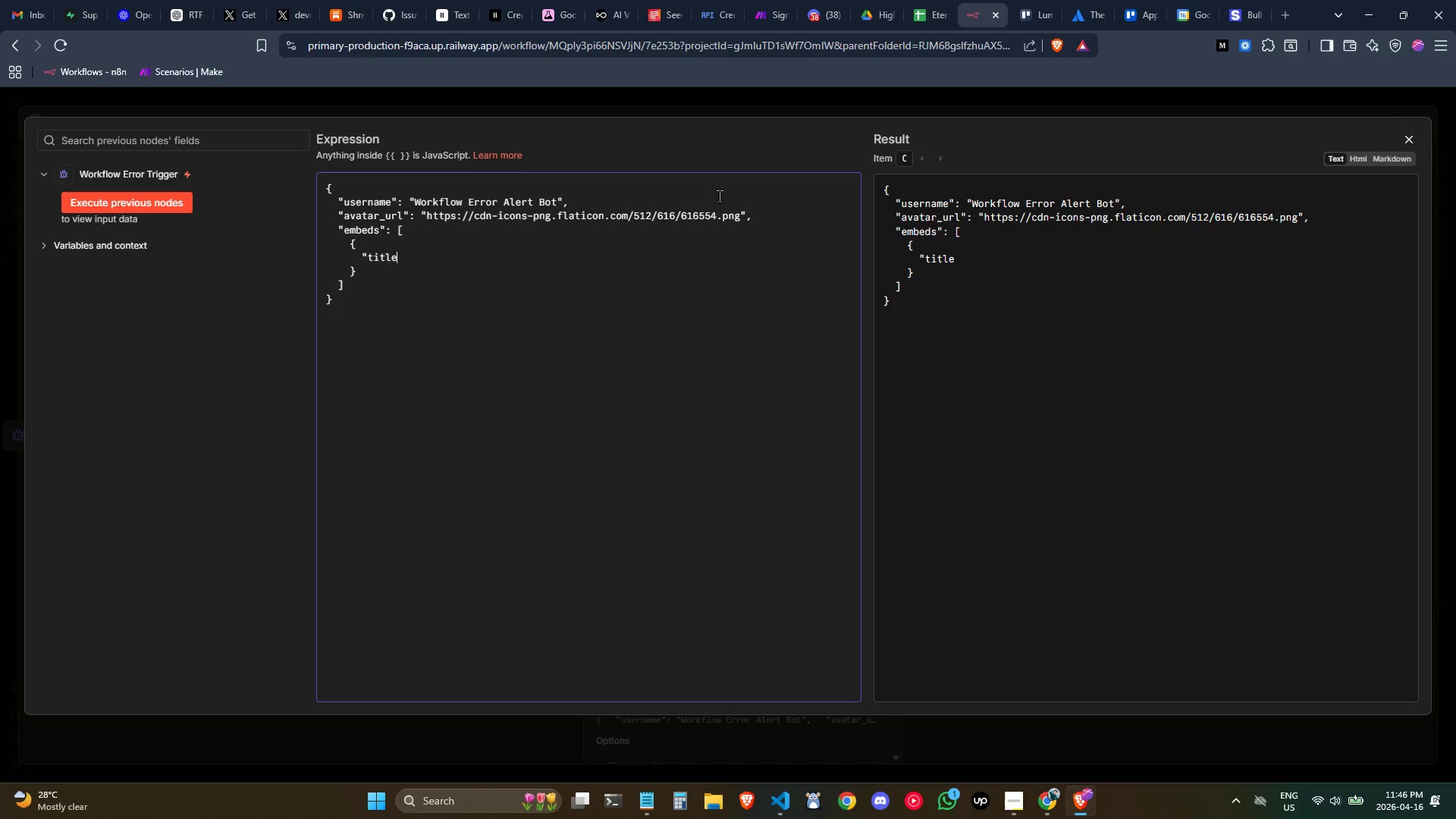 
key(Shift+Quote)
 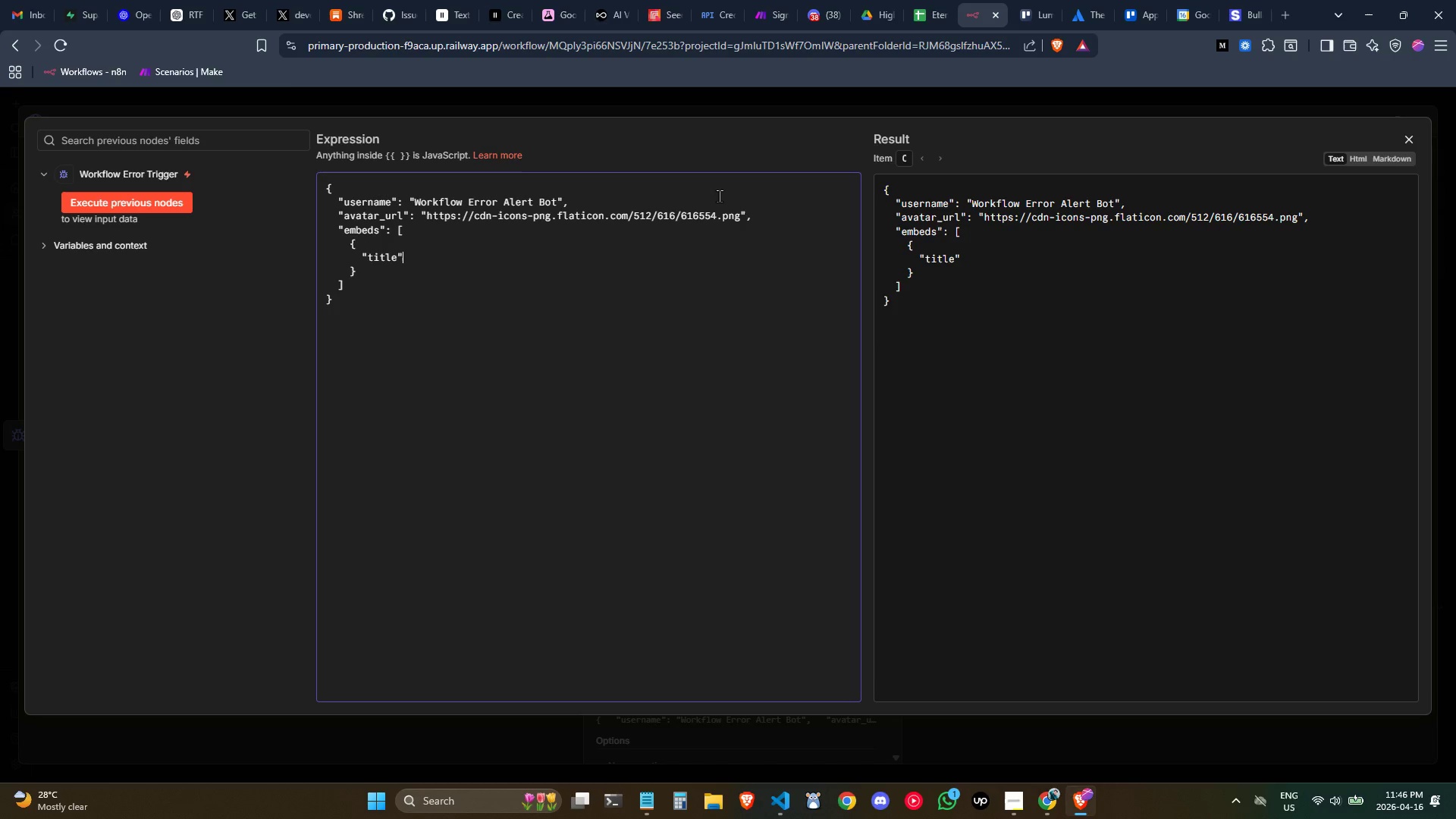 
key(ArrowRight)
 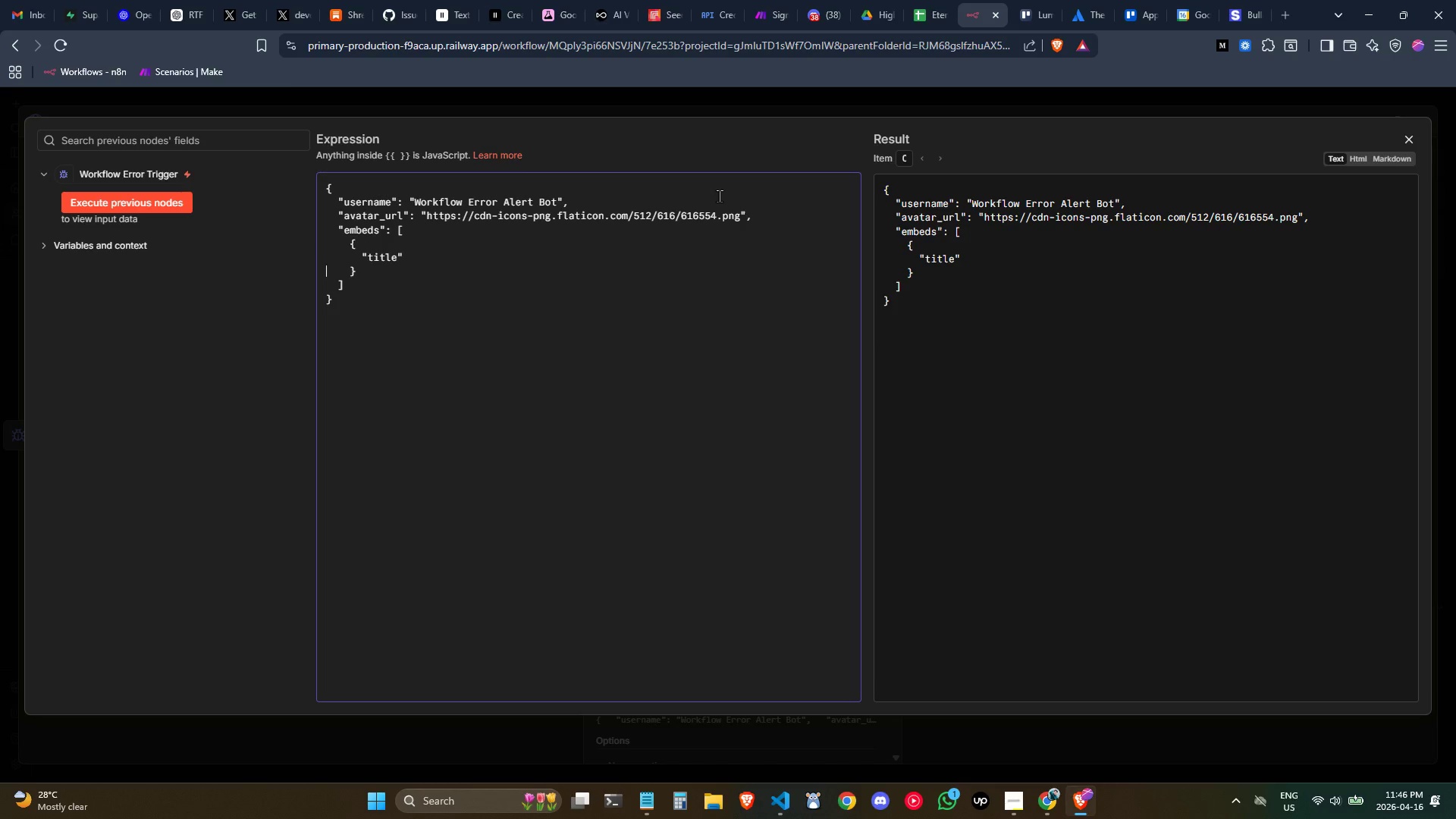 
key(ArrowLeft)
 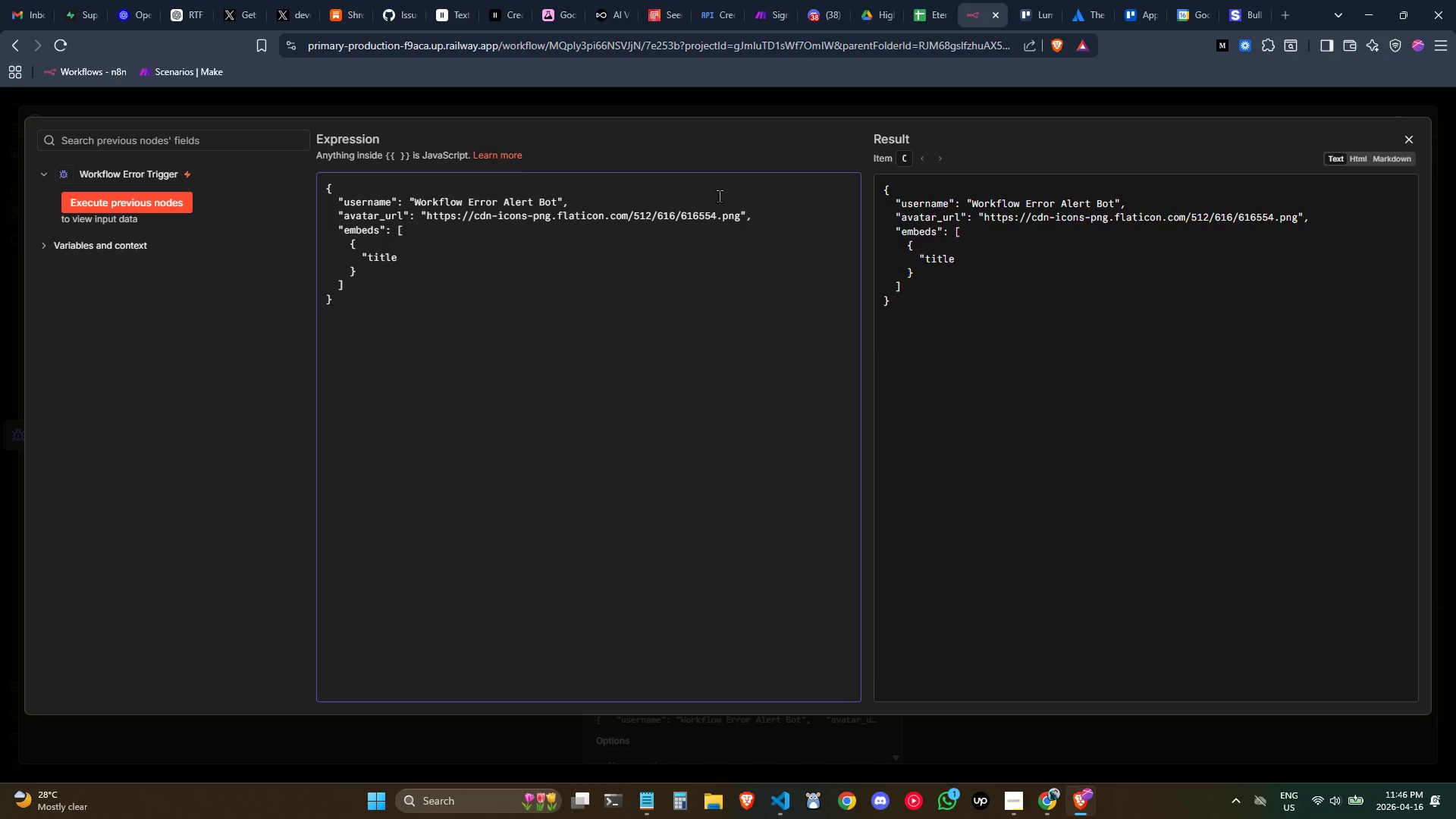 
key(Shift+Semicolon)
 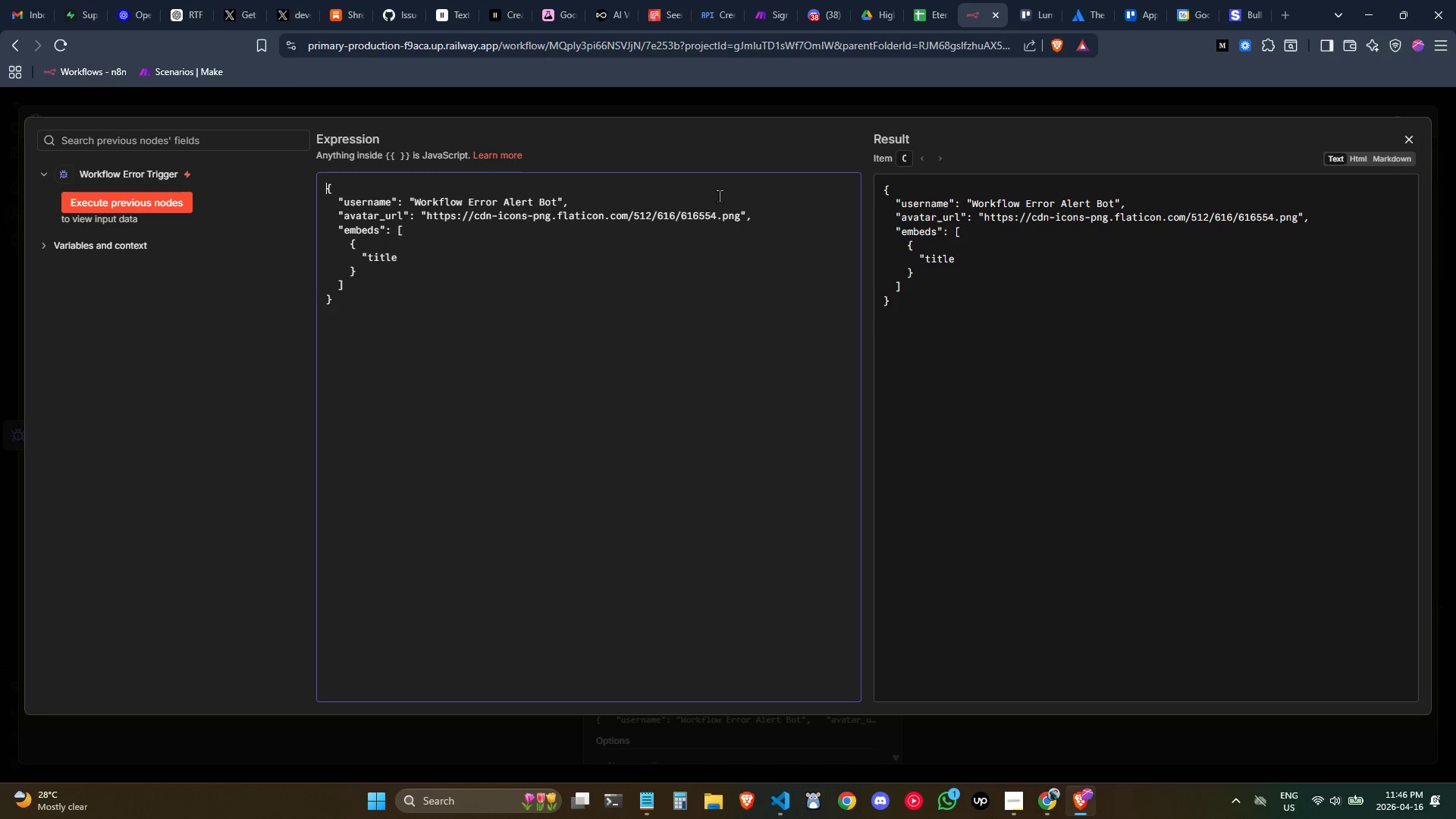 
key(Space)
 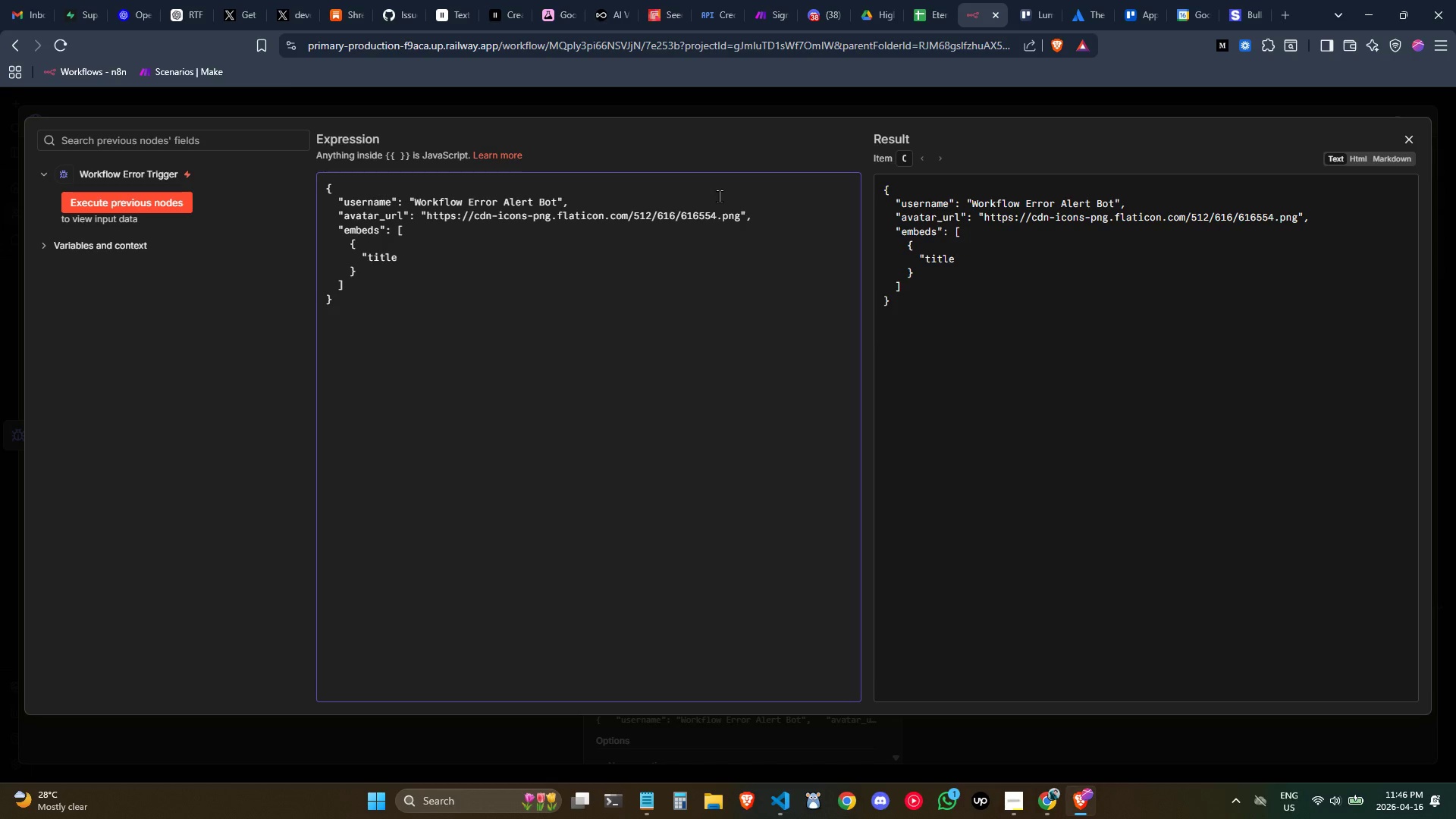 
key(Shift+Quote)
 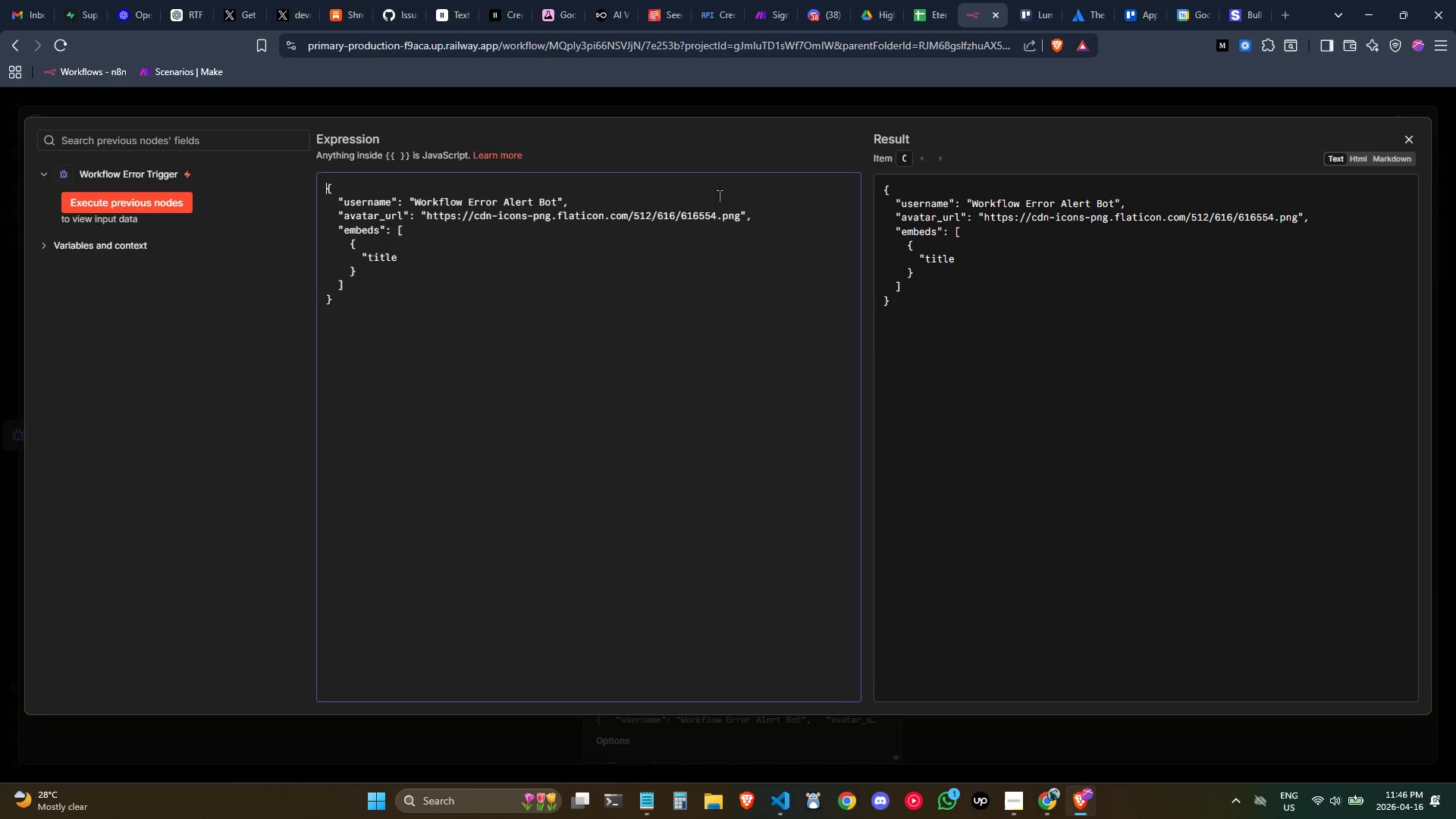 
key(Shift+Quote)
 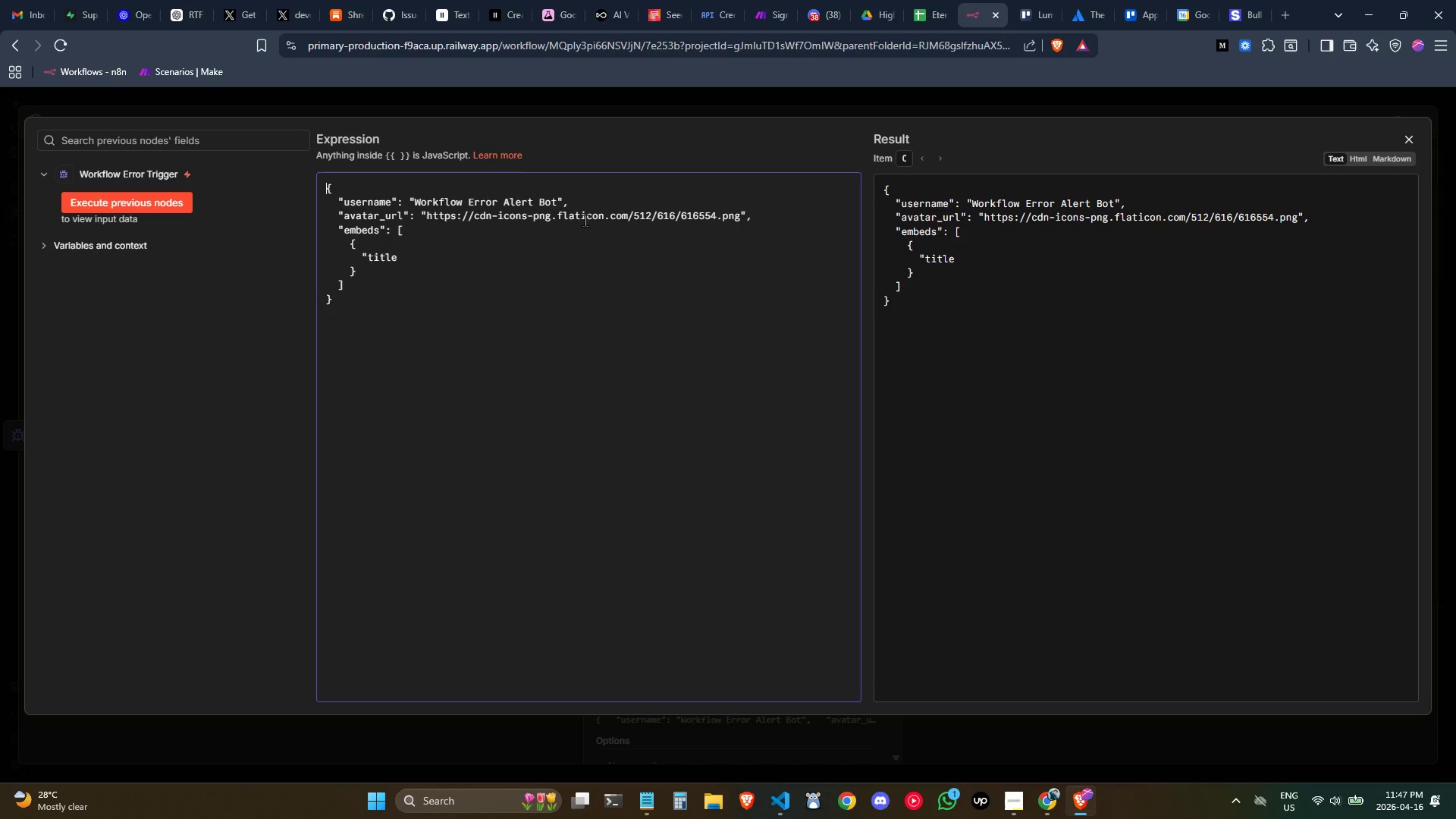 
left_click([526, 262])
 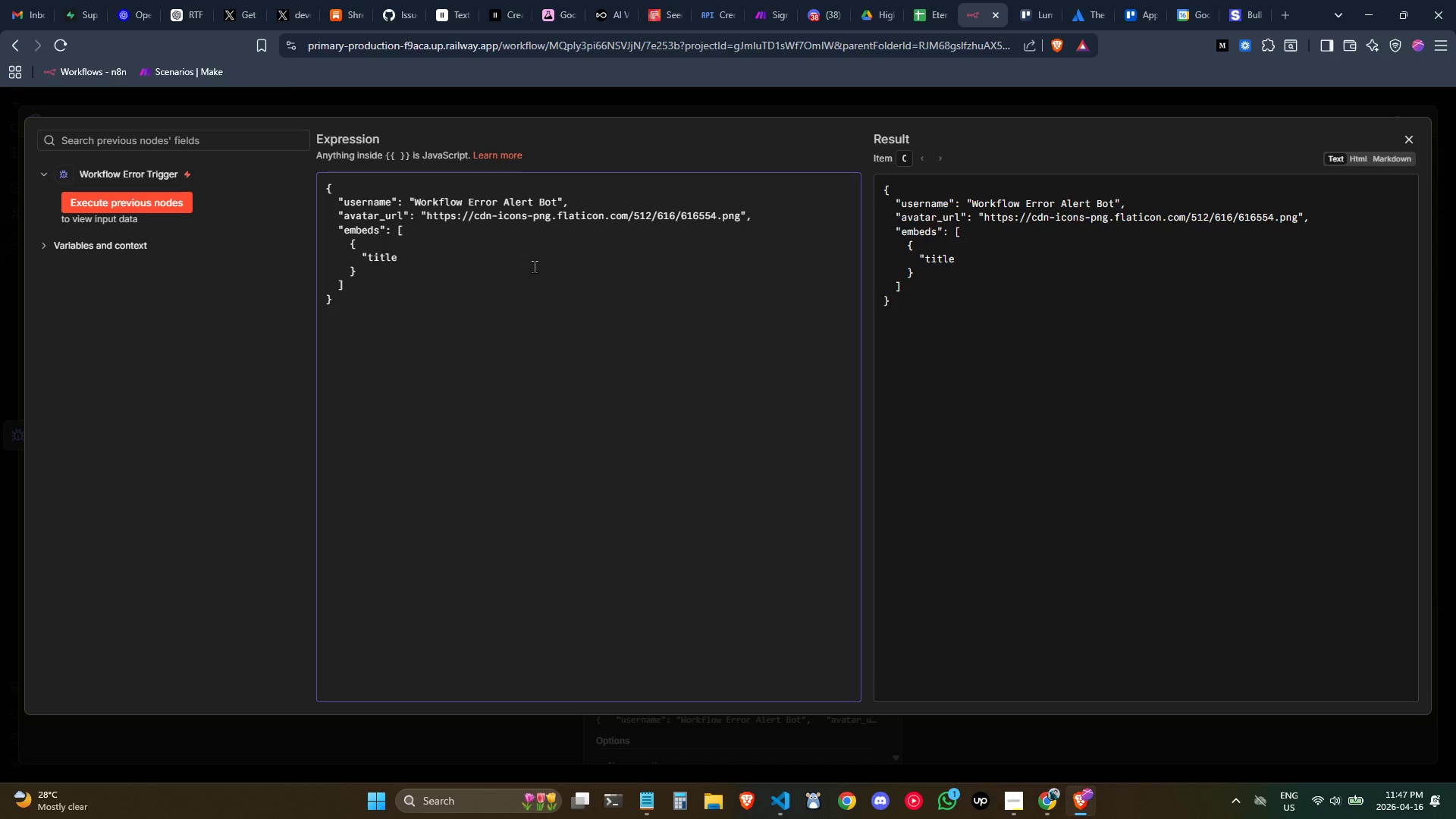 
key(Shift+Quote)
 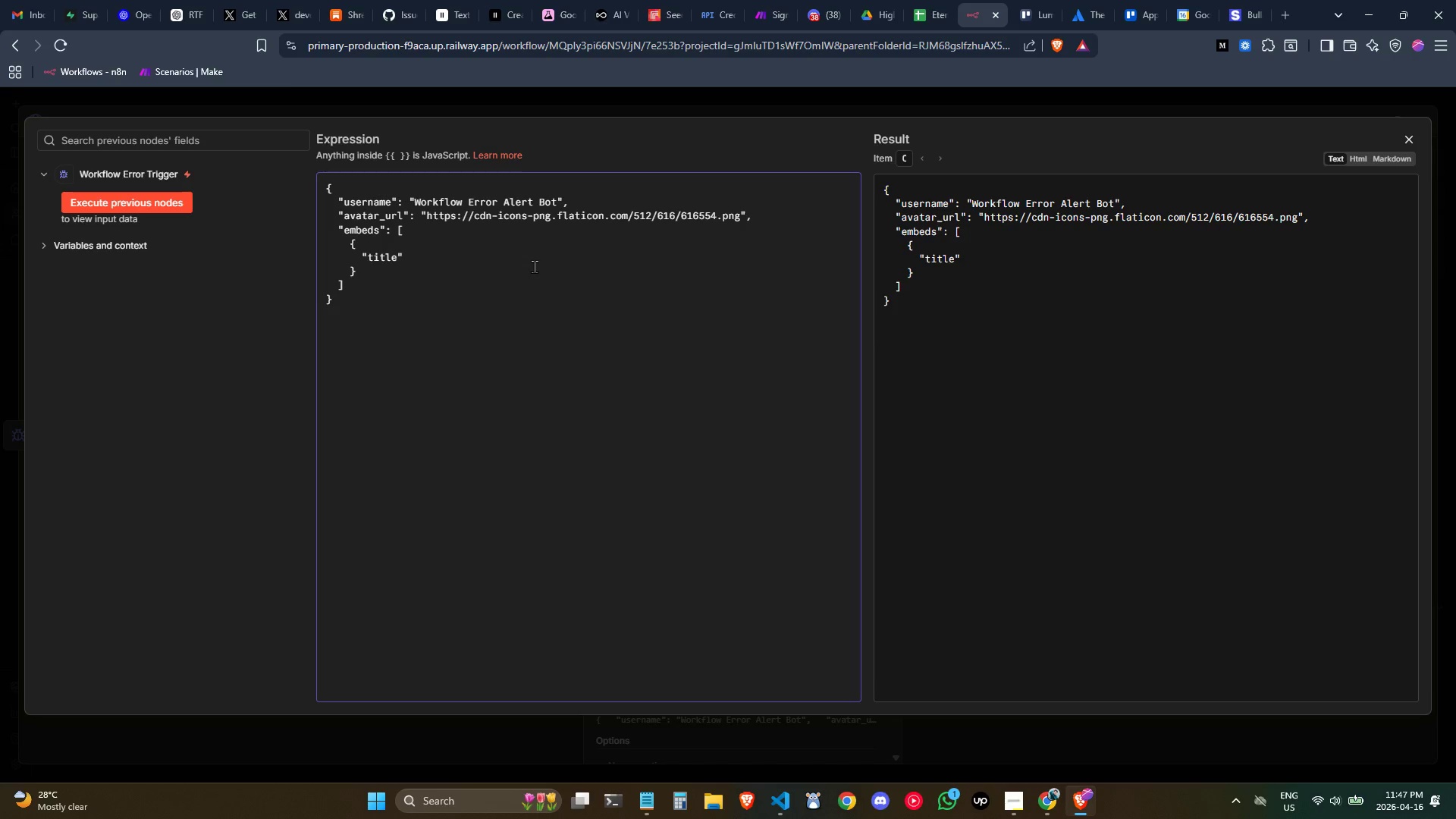 
key(Shift+Semicolon)
 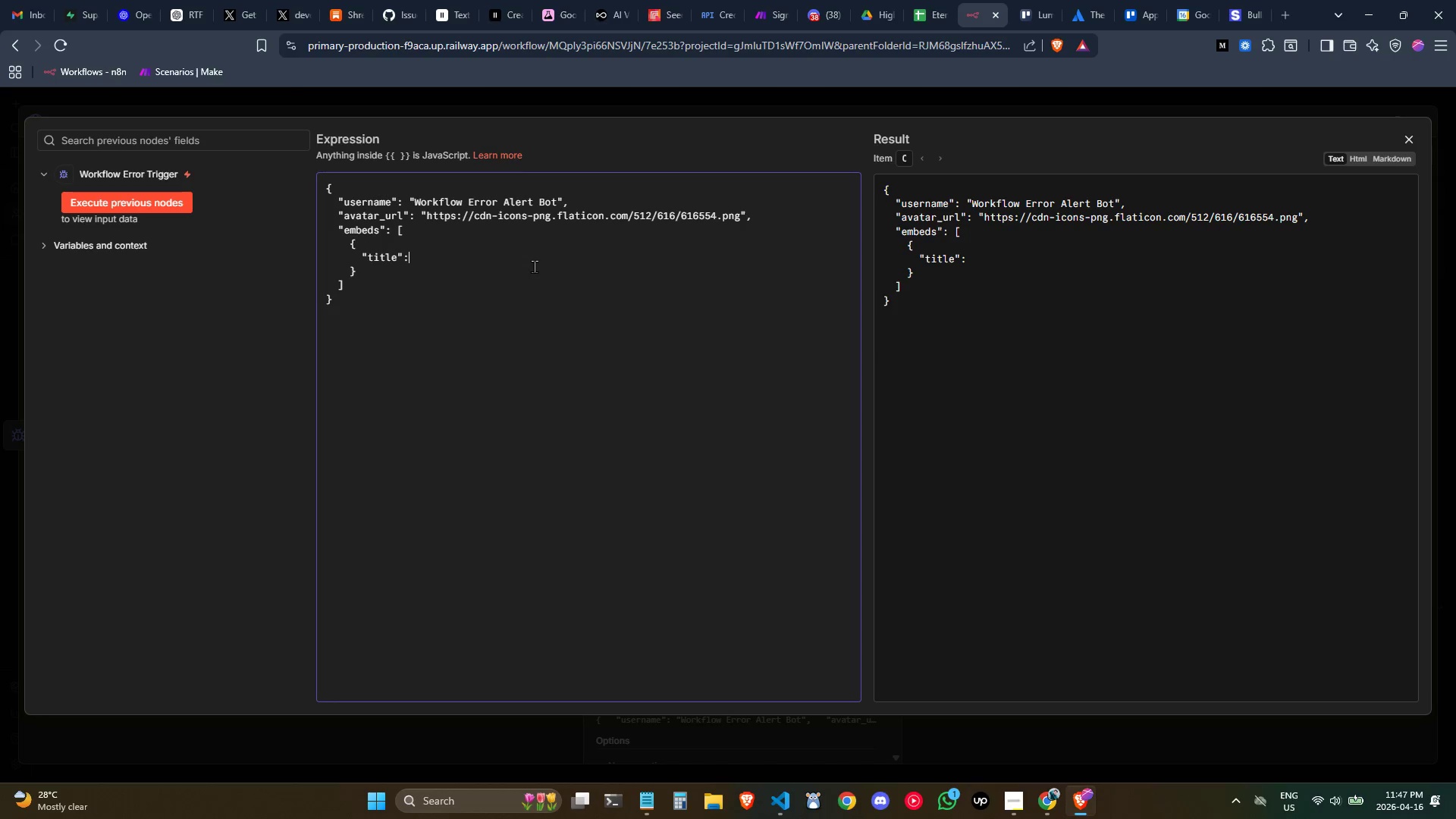 
key(Space)
 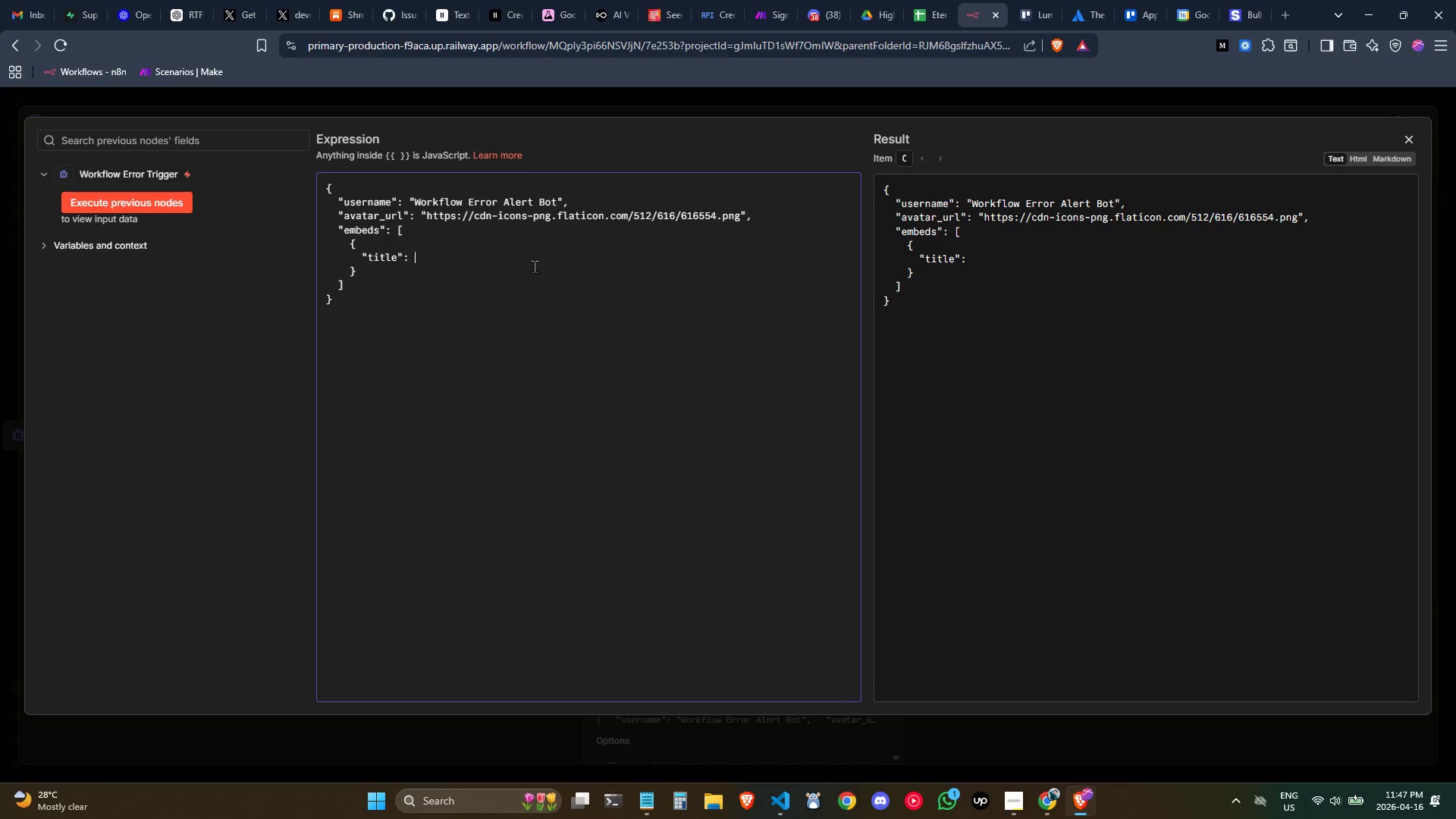 
key(Shift+Quote)
 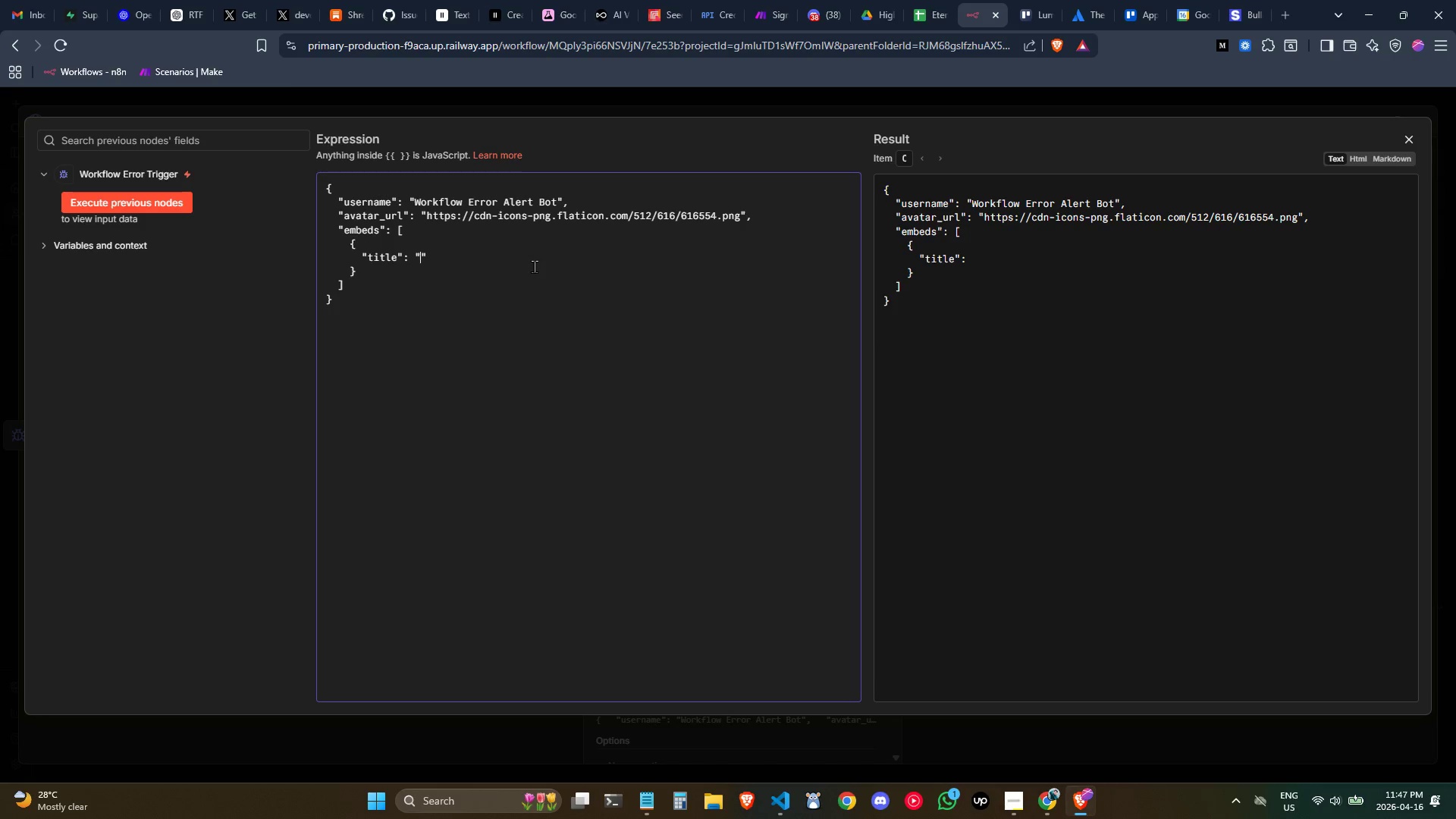 
key(Shift+Quote)
 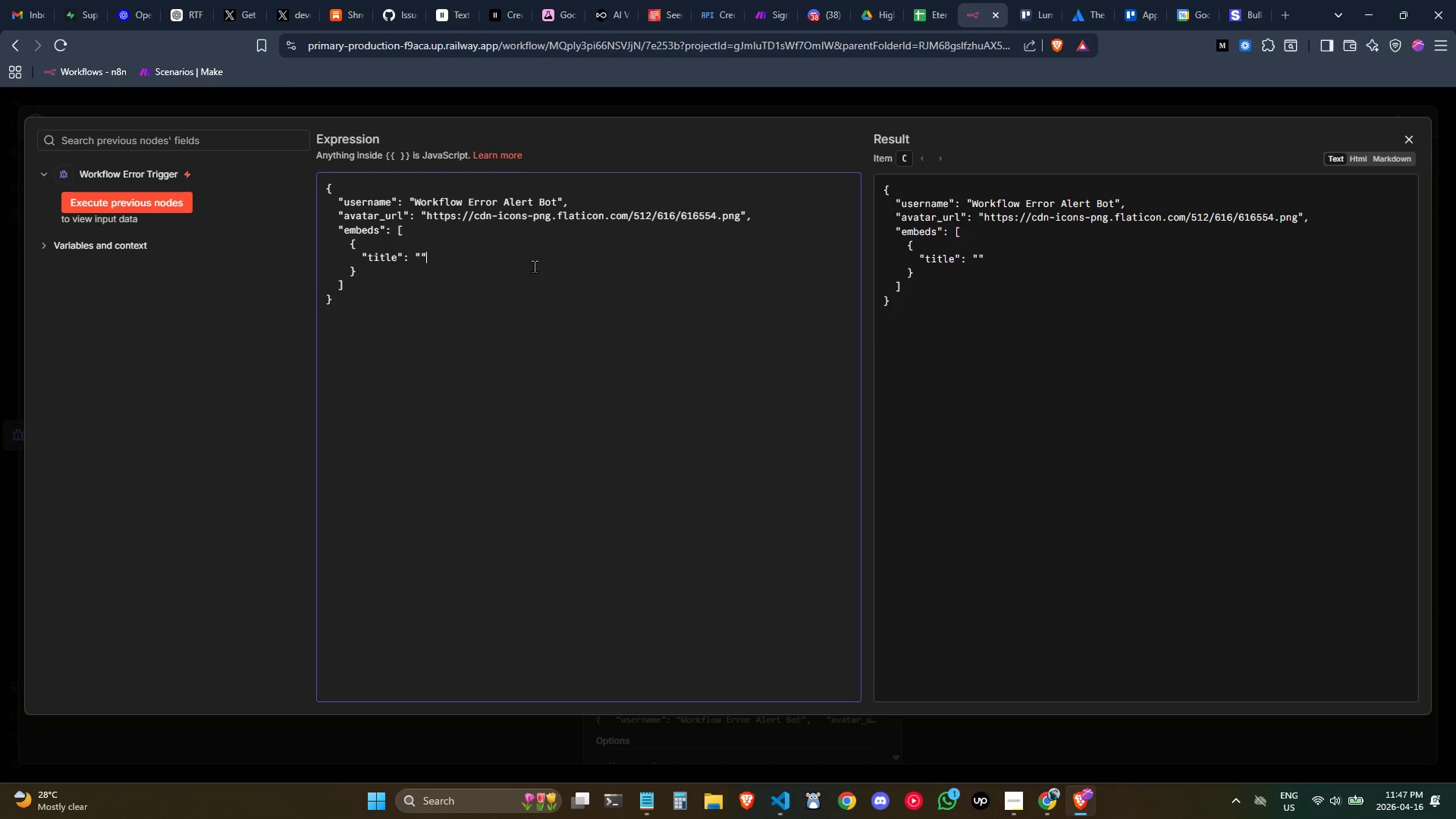 
key(ArrowLeft)
 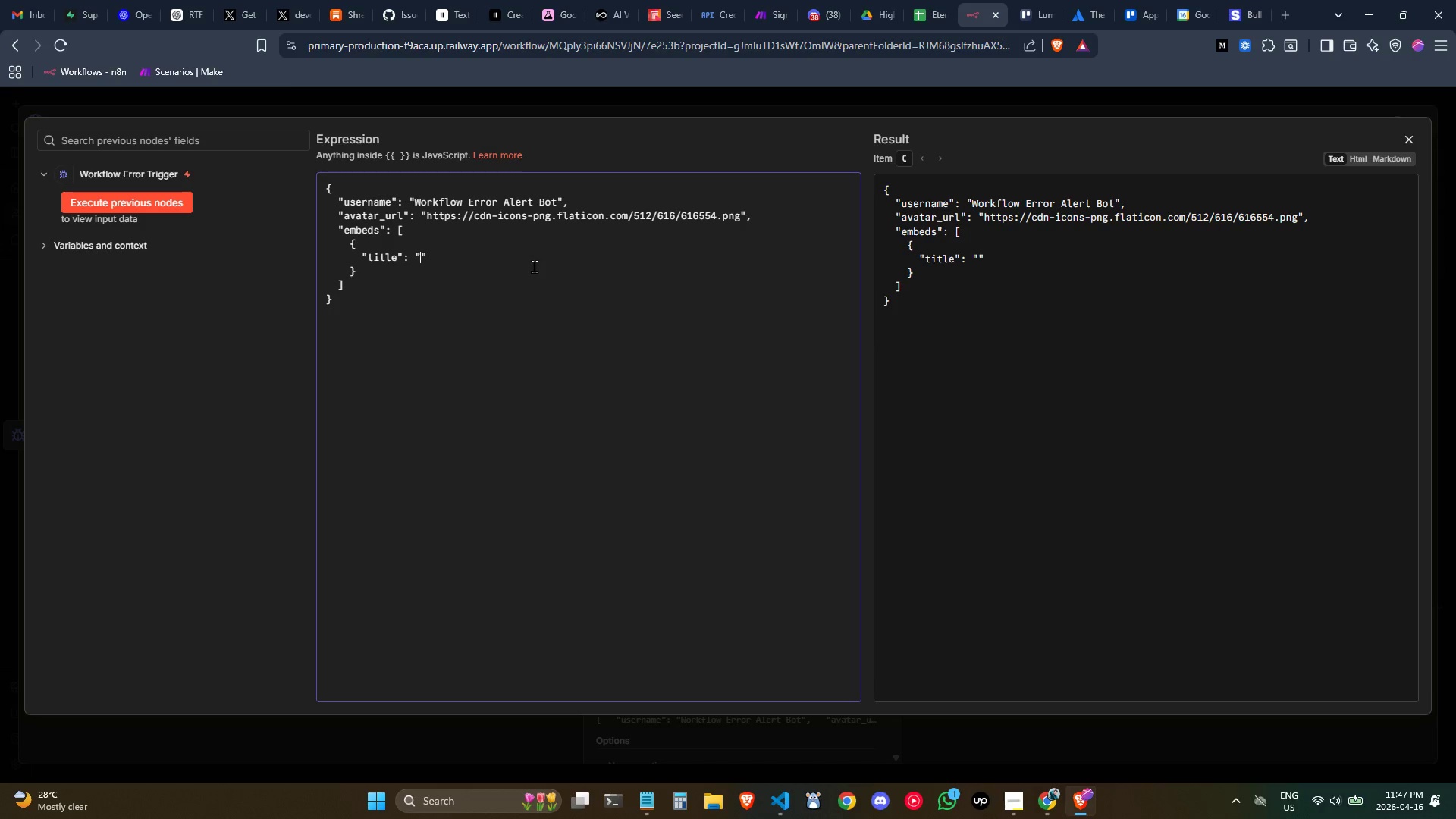 
key(Meta+MetaLeft)
 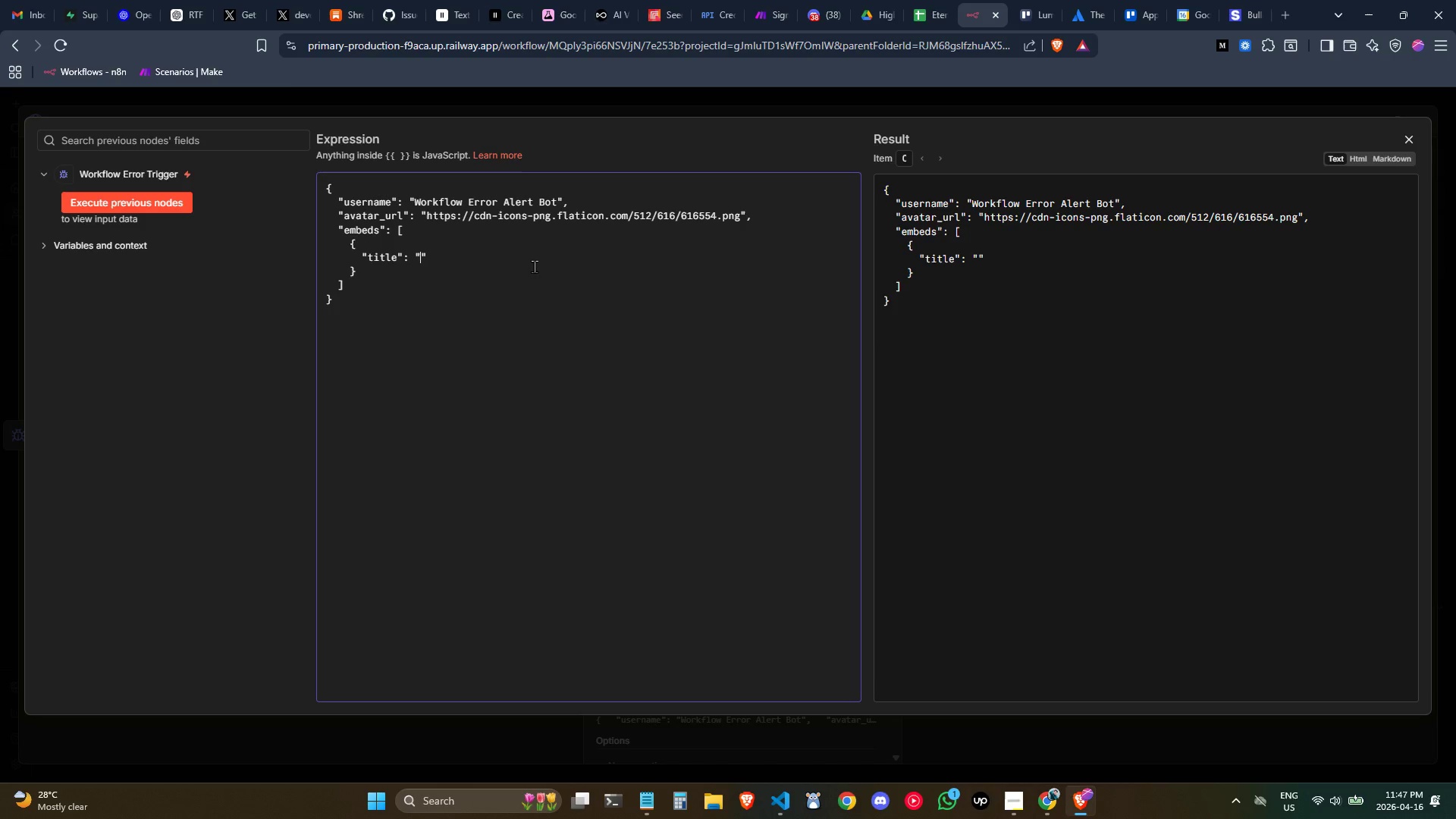 
key(Meta+Period)
 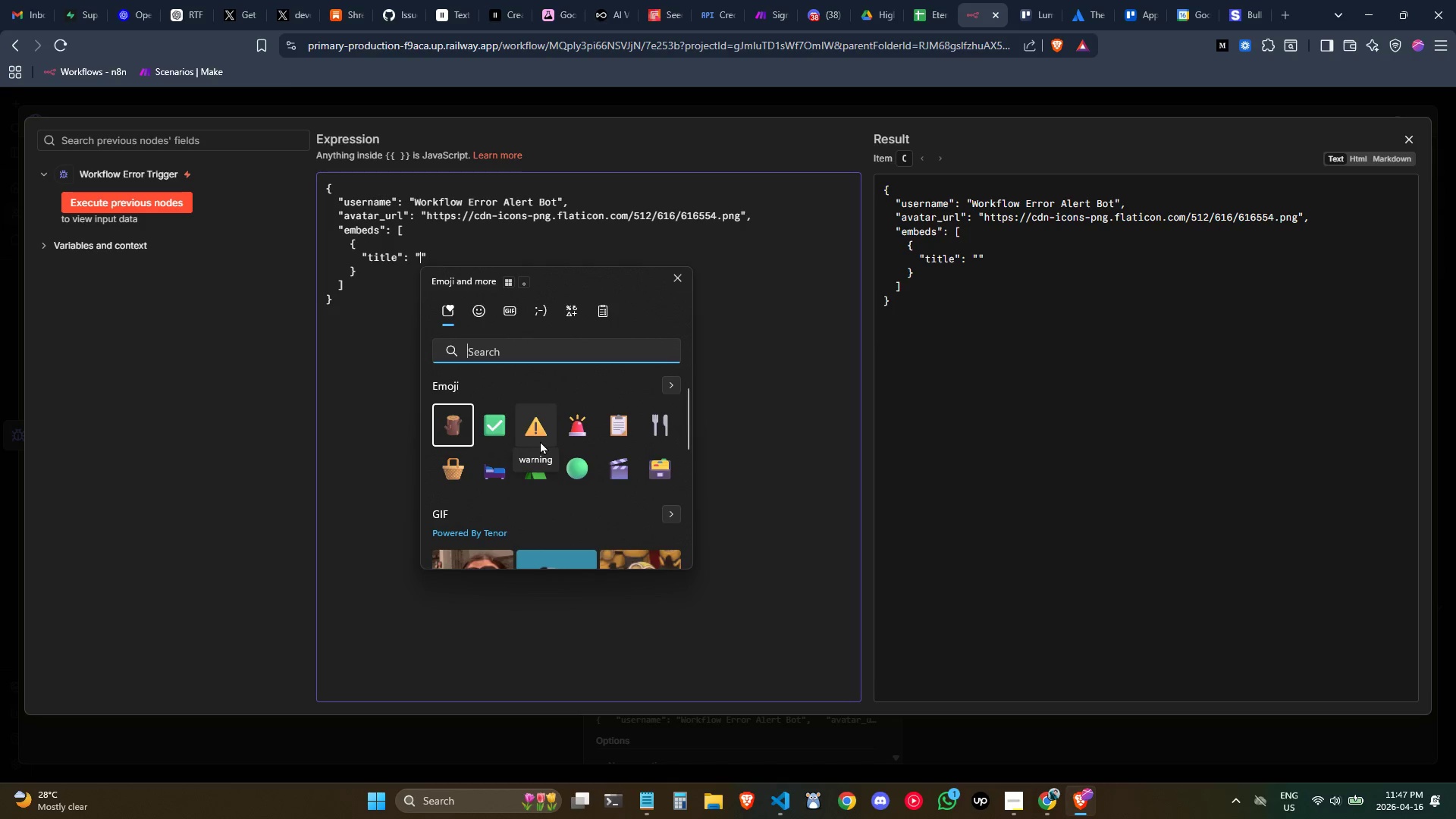 
left_click([538, 435])
 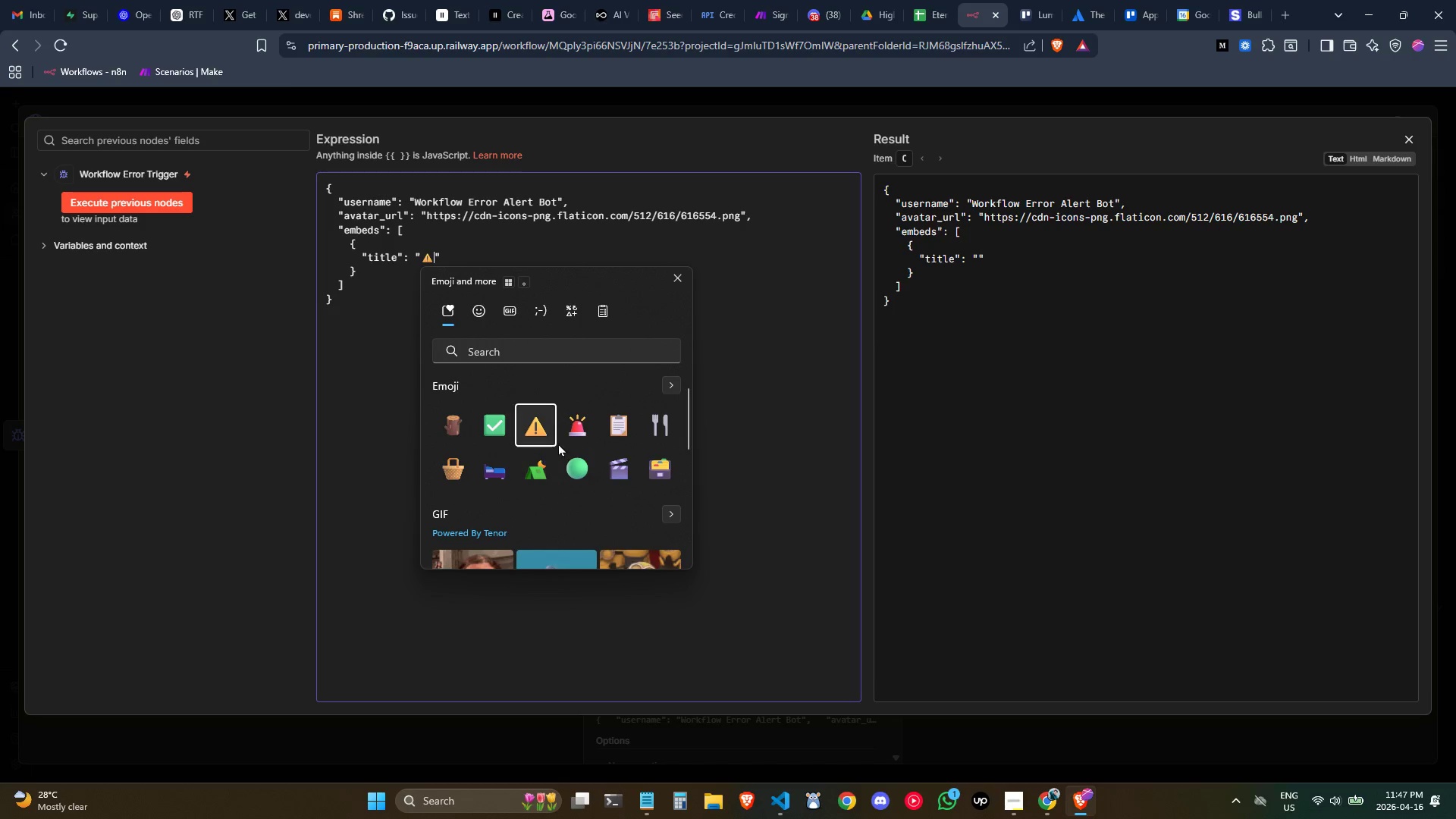 
key(Space)
 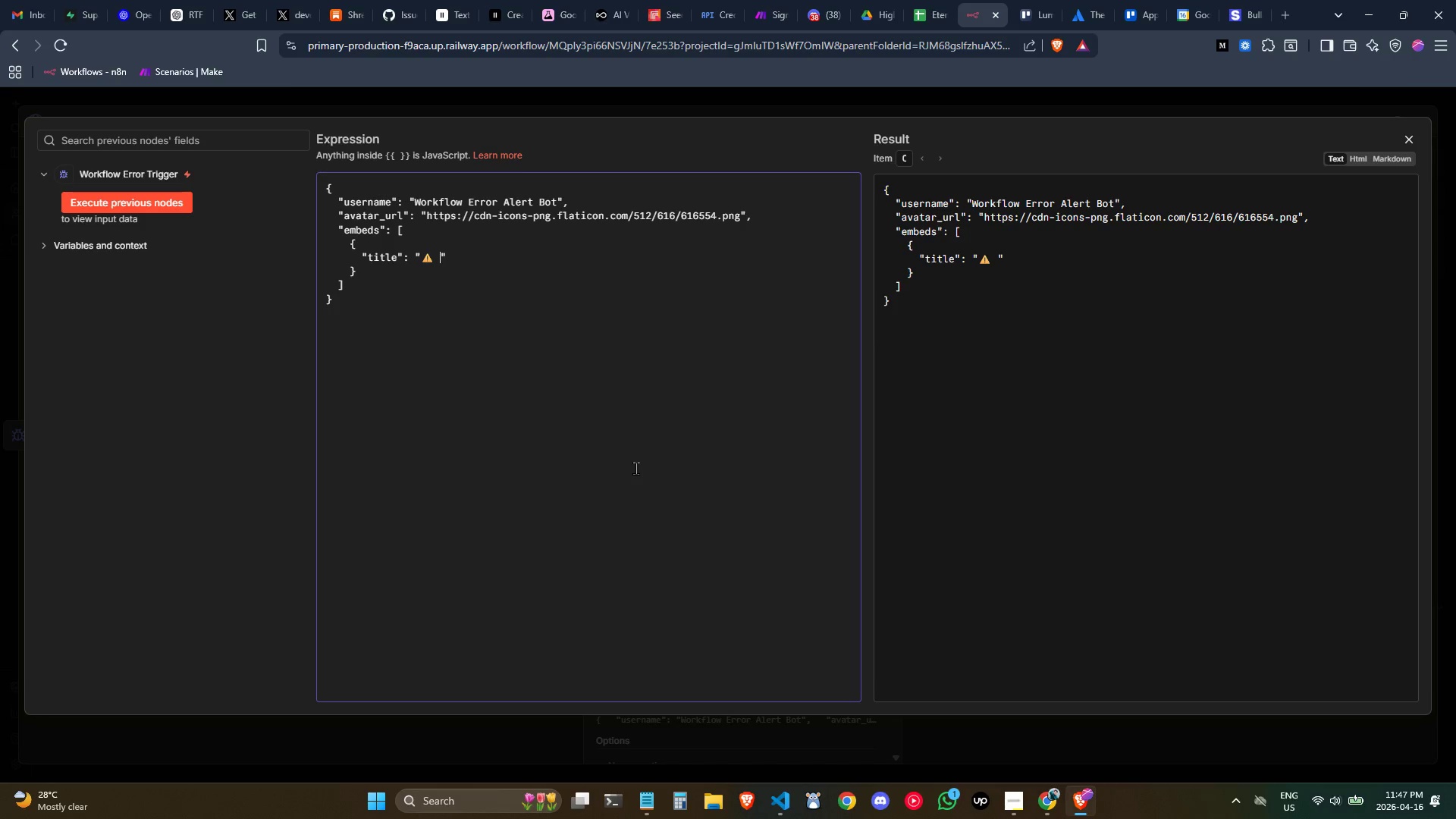 
left_click([1019, 803])